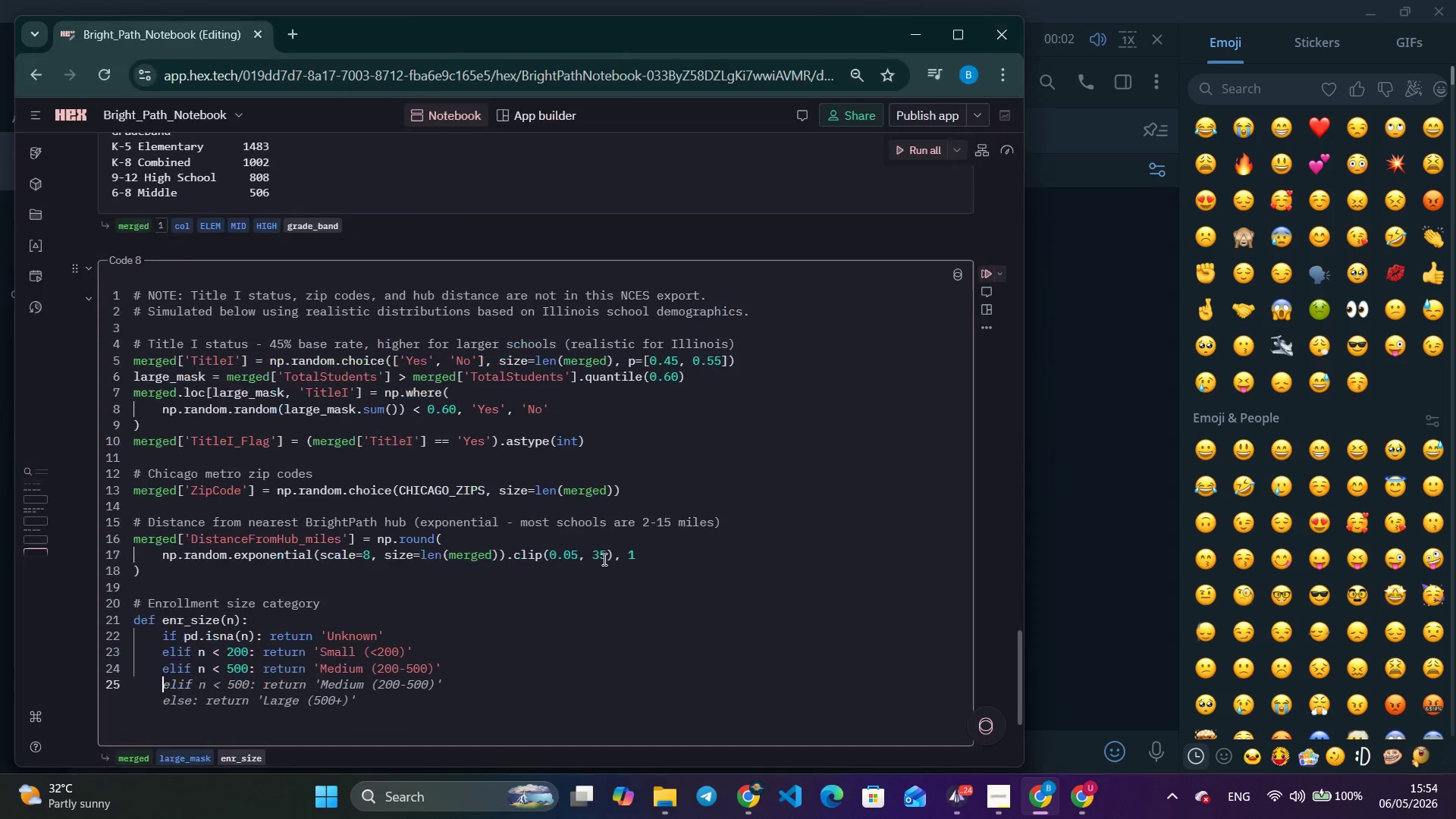 
key(Meta+ArrowRight)
 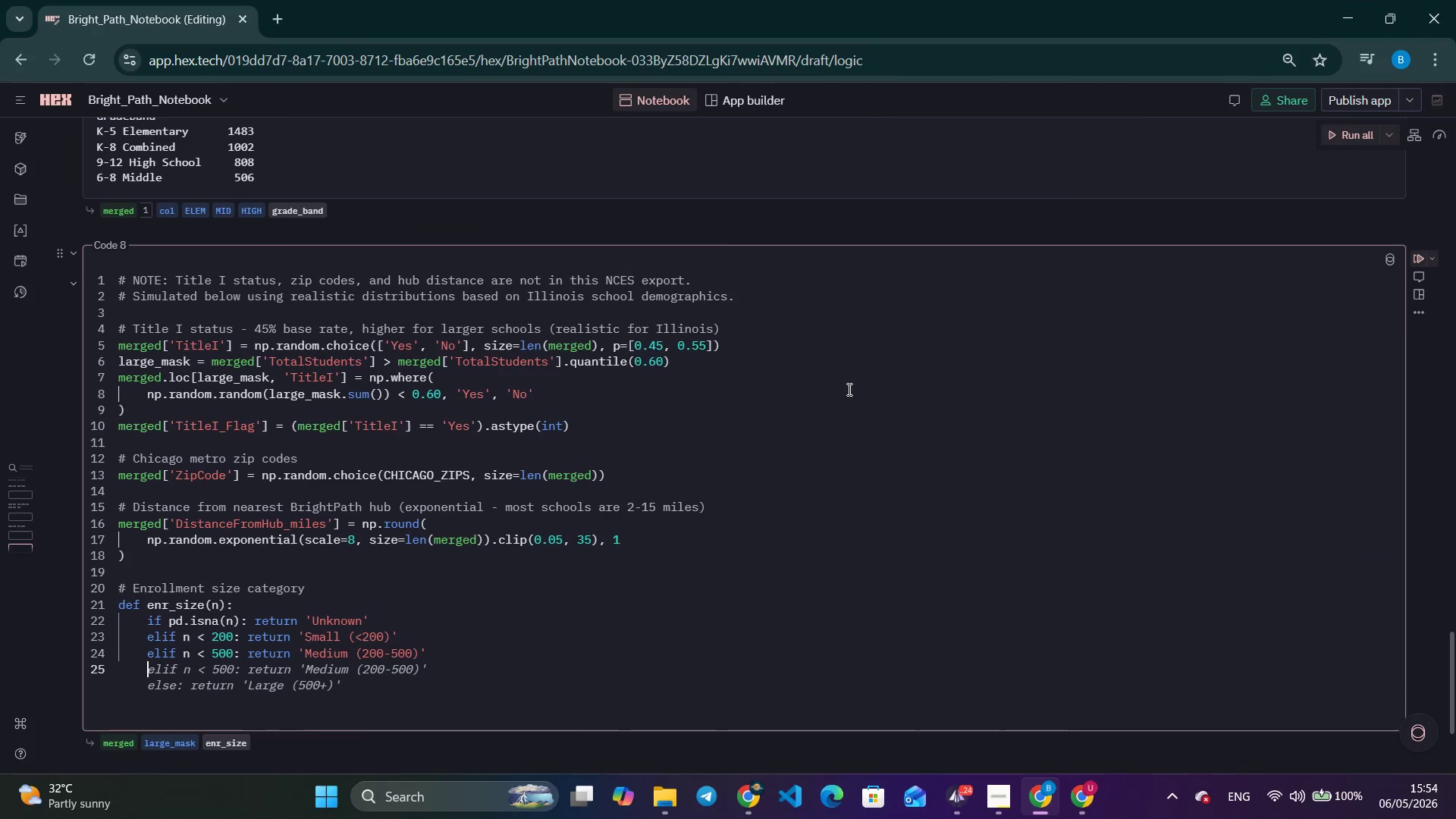 
key(Control+ArrowRight)
 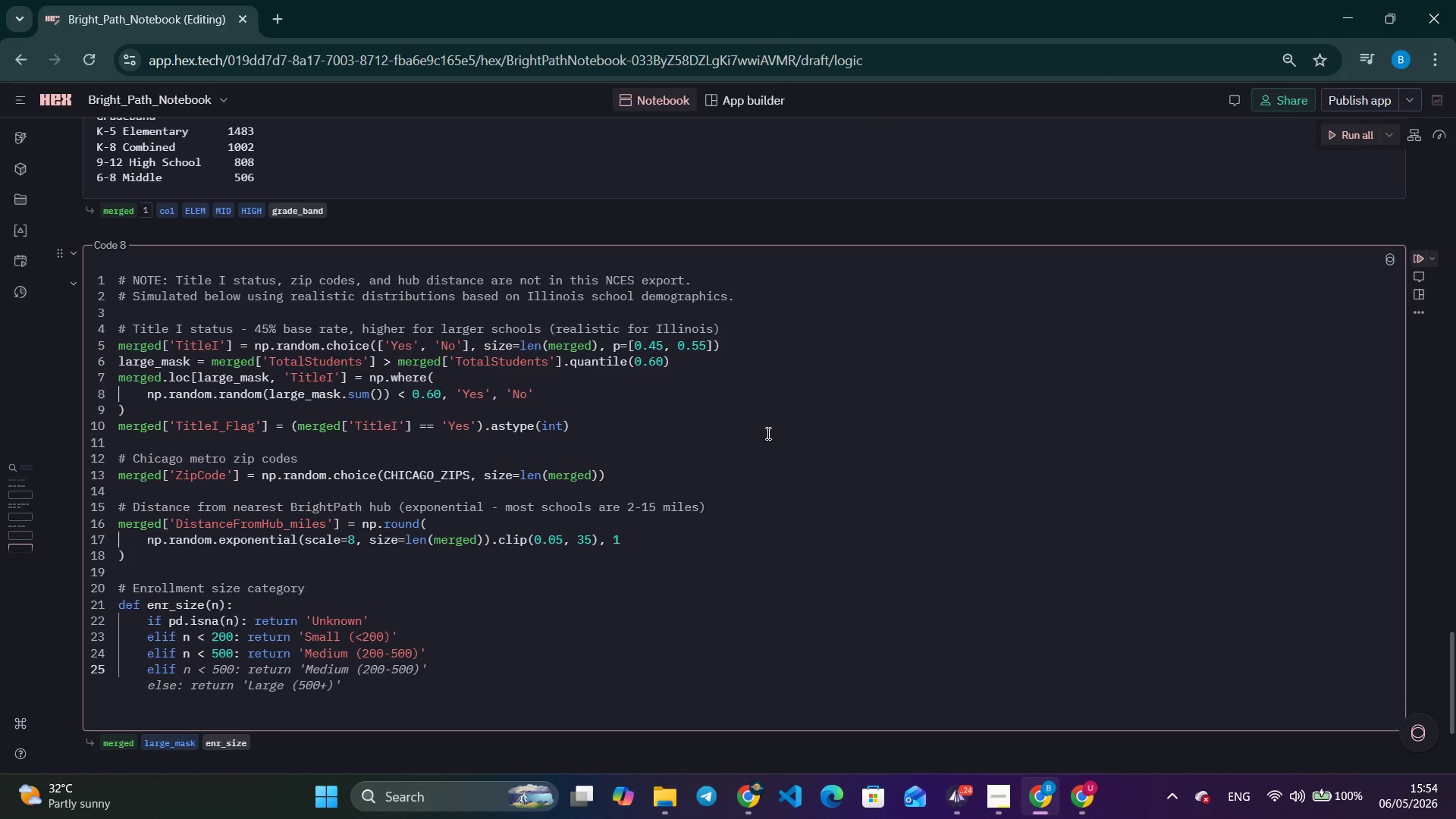 
key(Meta+ArrowRight)
 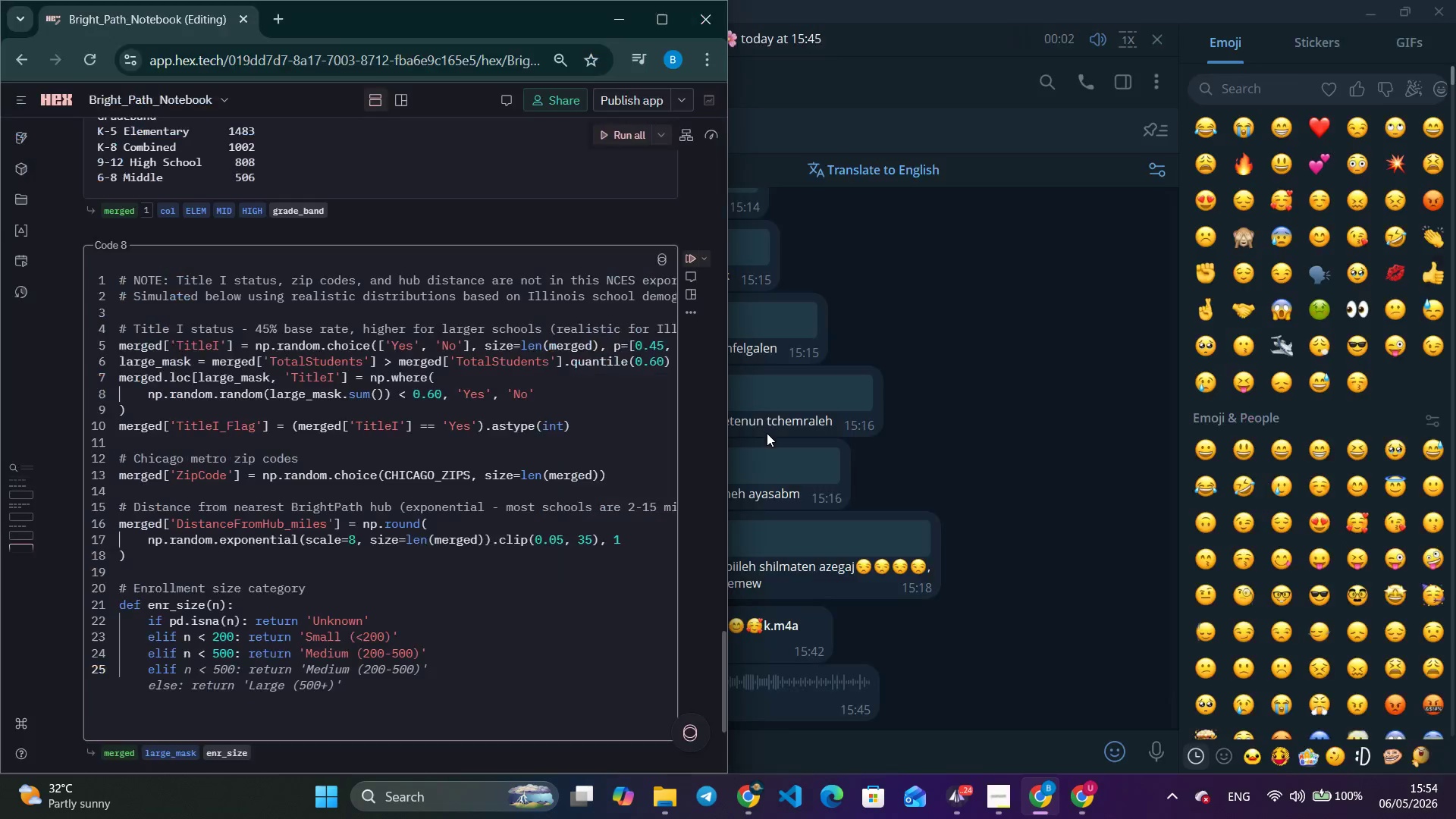 
key(Meta+ArrowRight)
 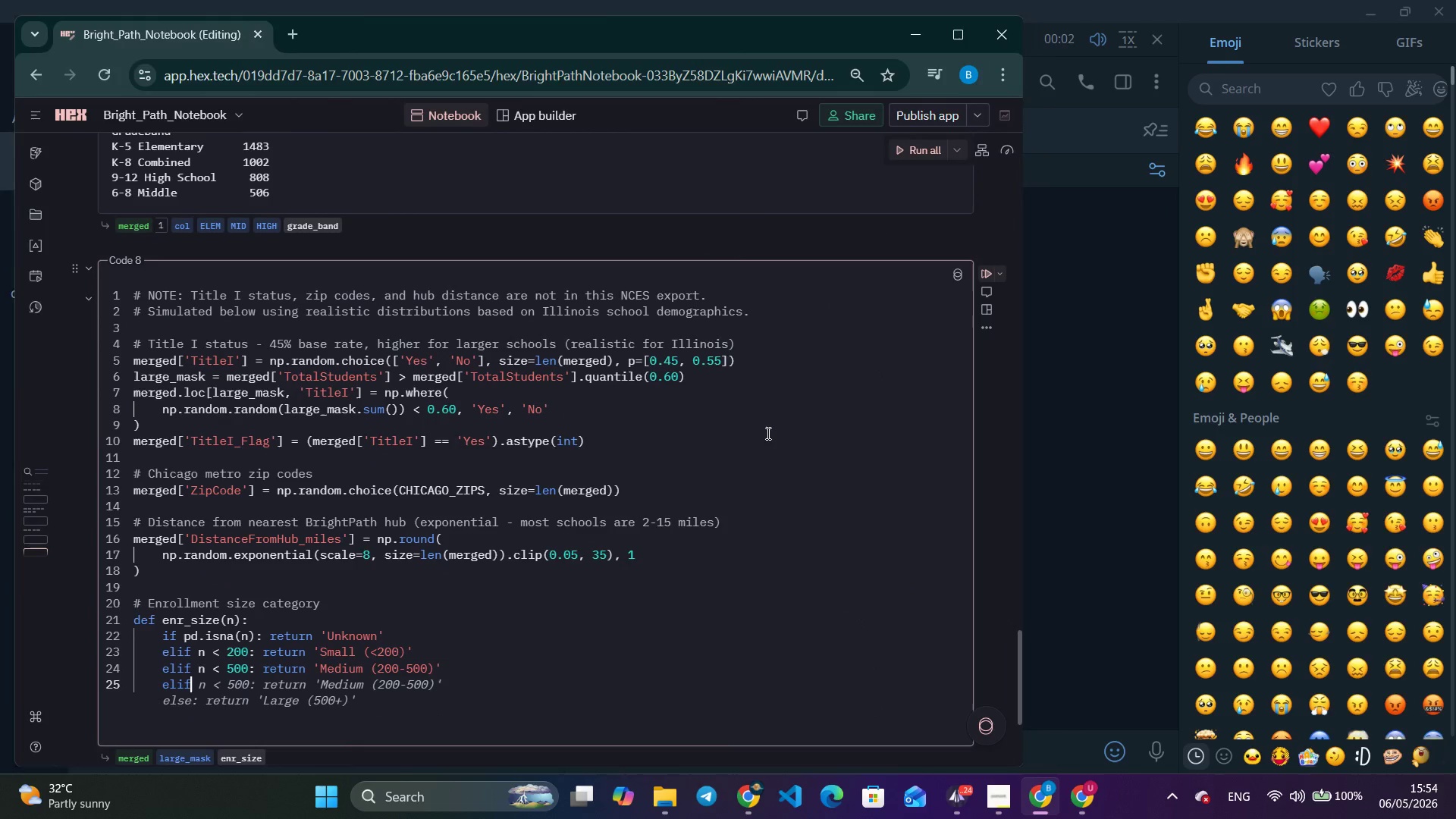 
key(Meta+ArrowRight)
 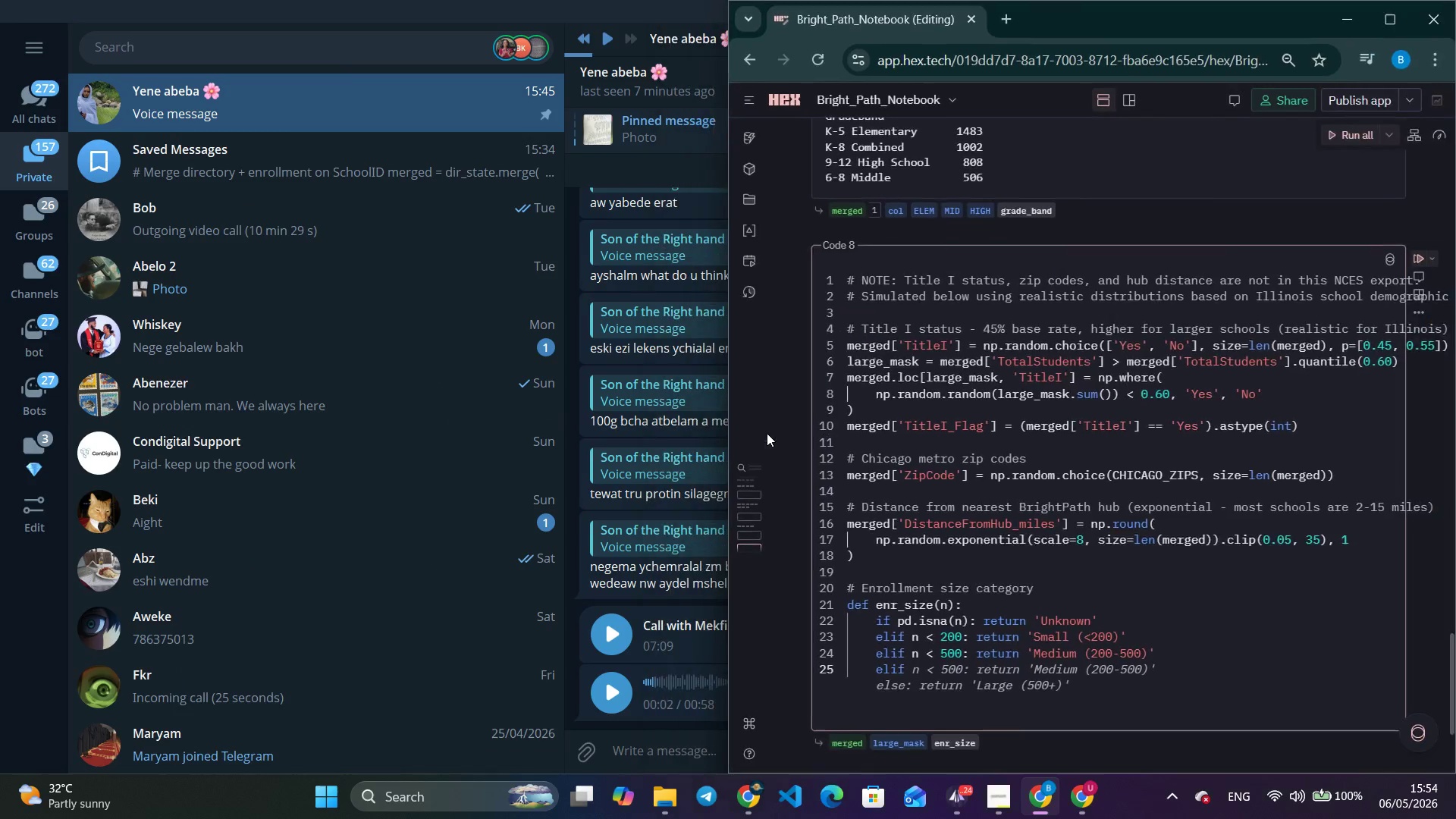 
key(Meta+ArrowRight)
 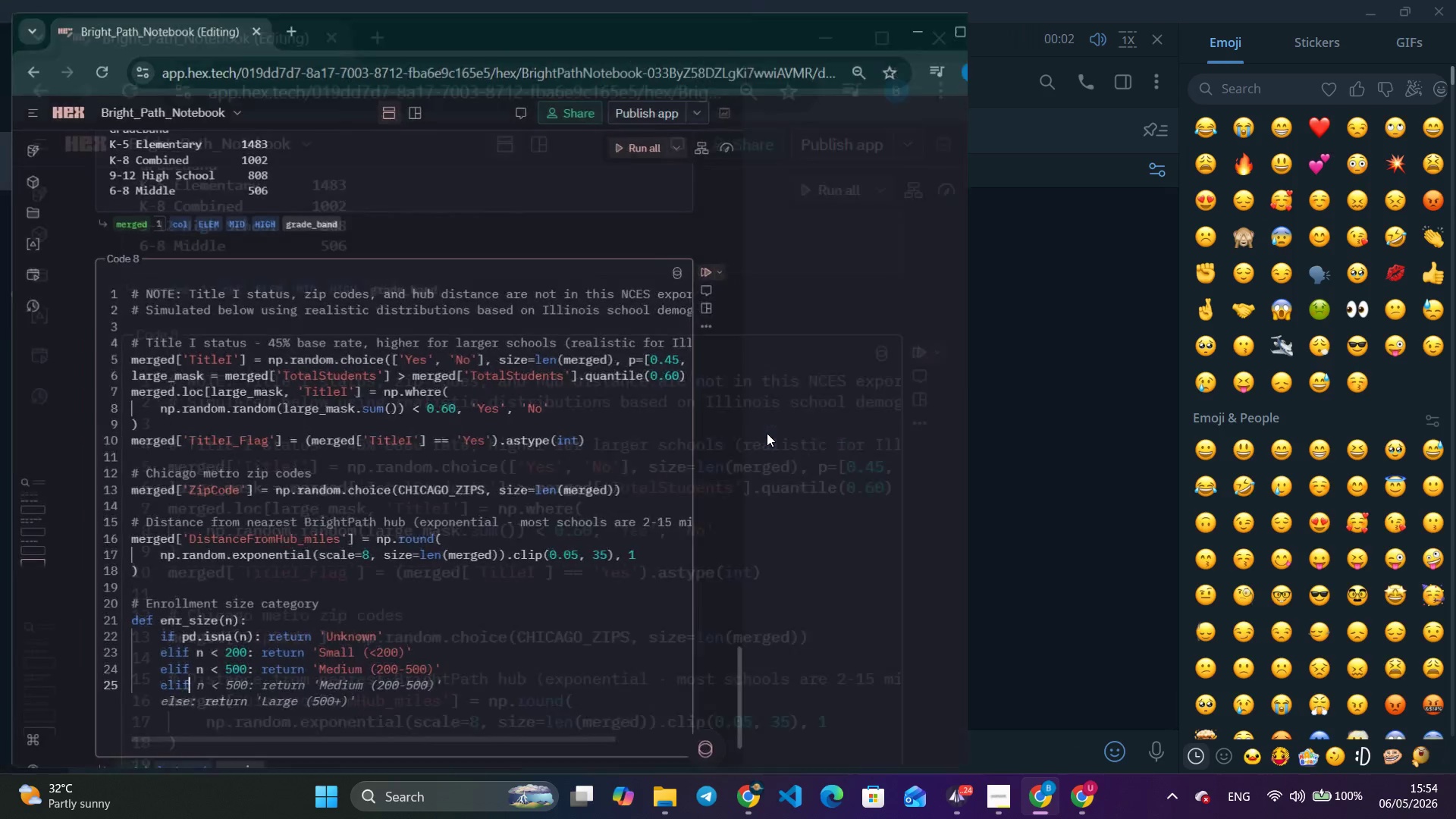 
key(Meta+ArrowRight)
 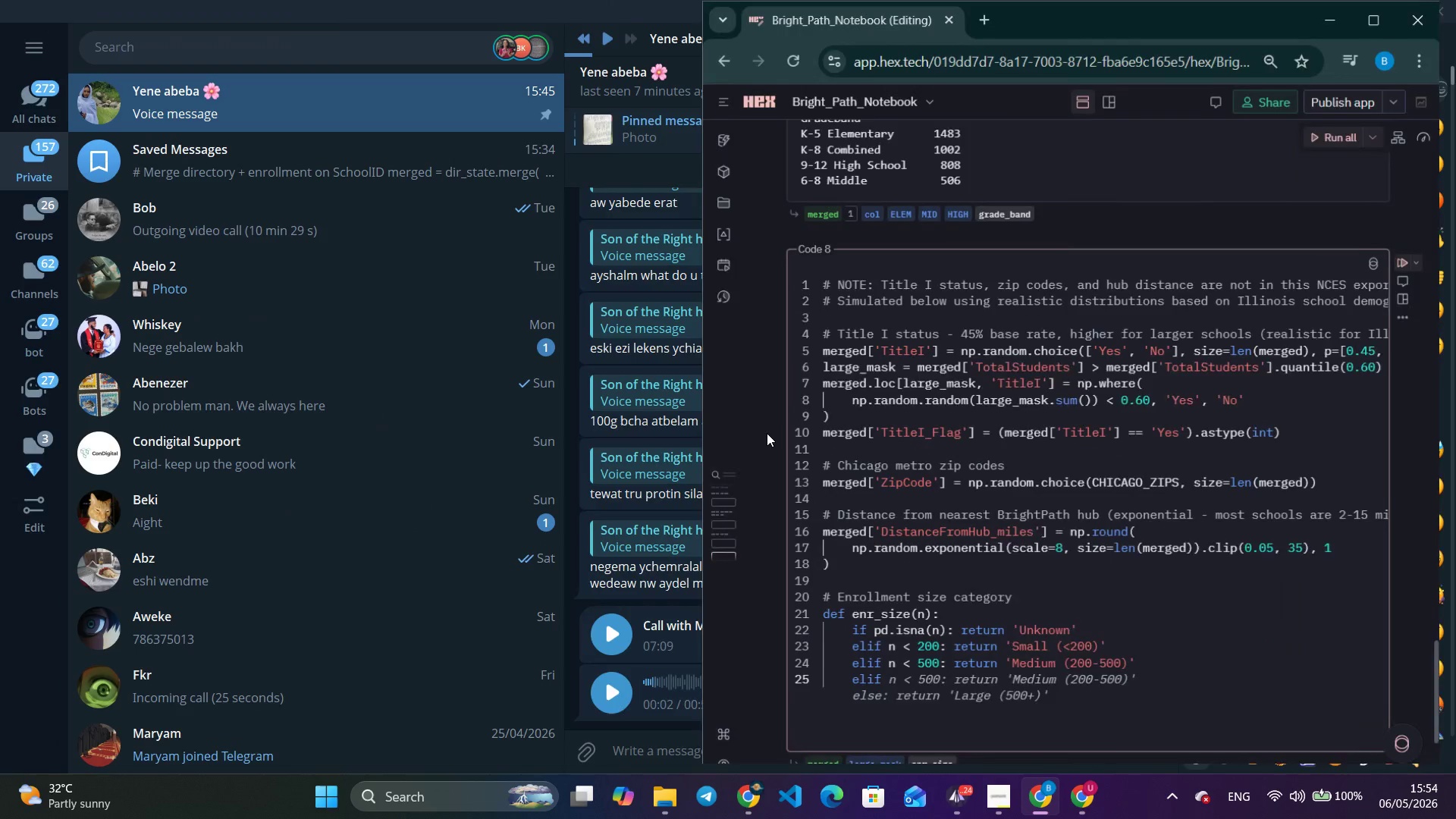 
key(Meta+ArrowRight)
 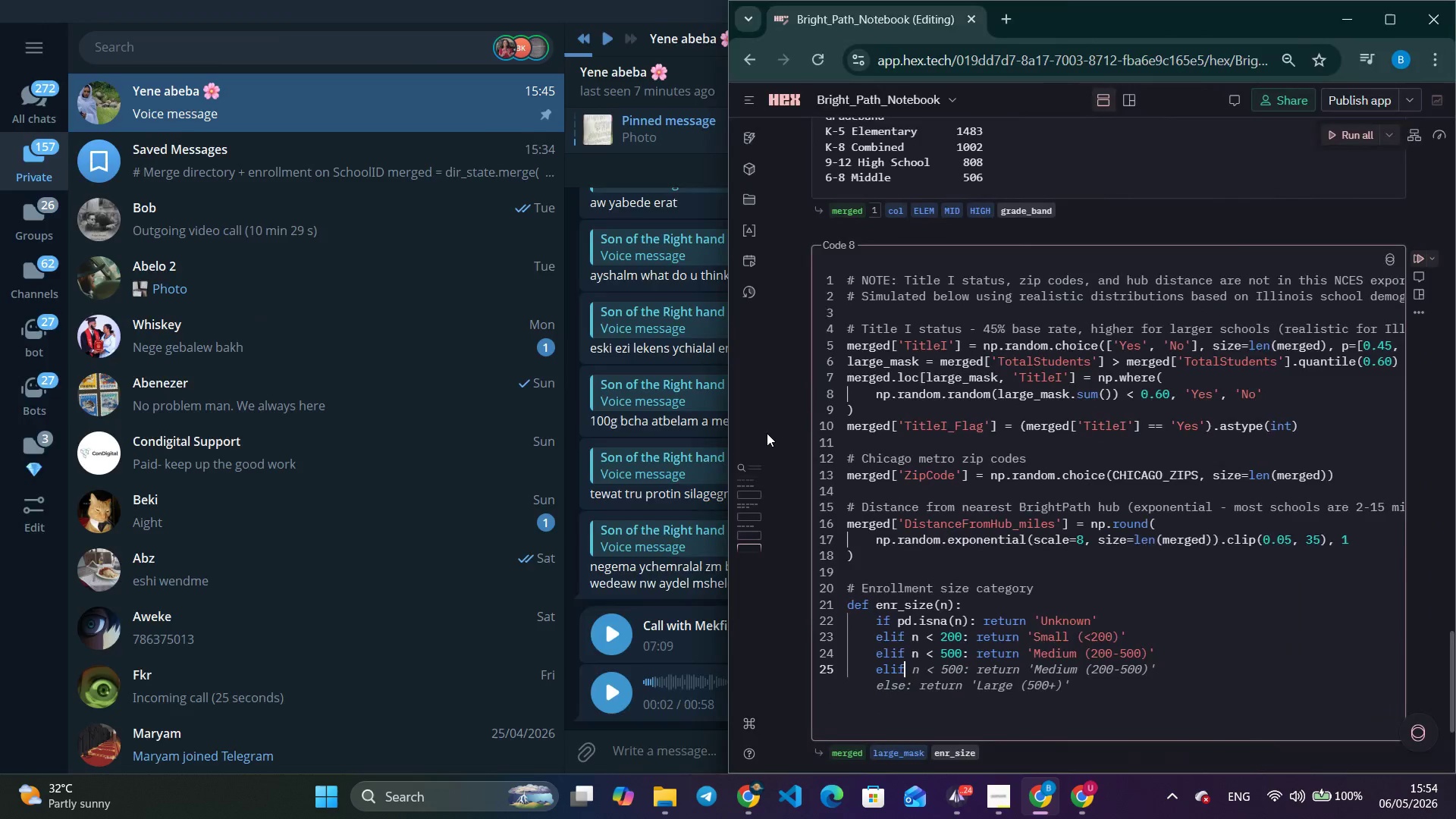 
key(Meta+ArrowRight)
 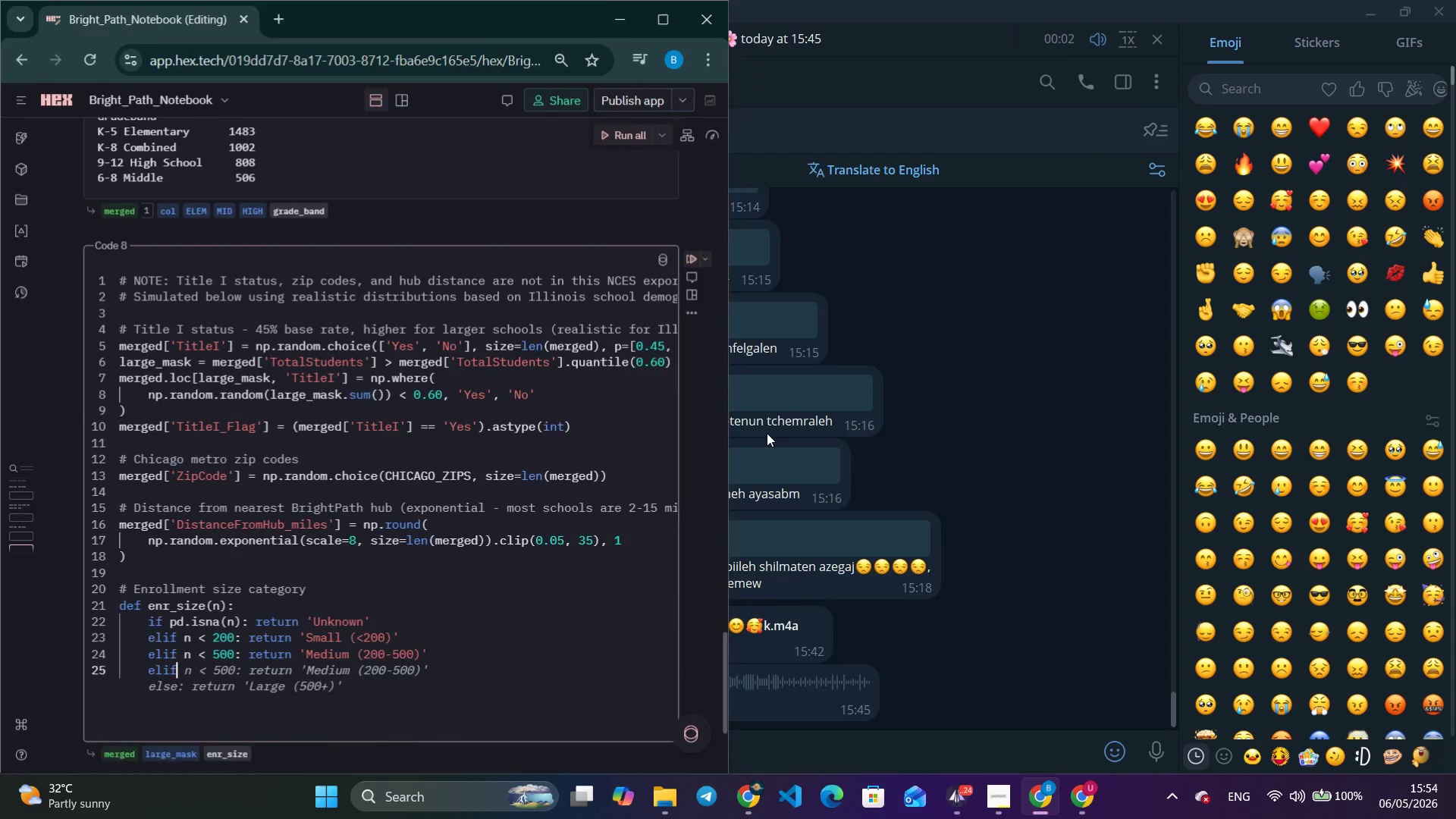 
key(Meta+ArrowRight)
 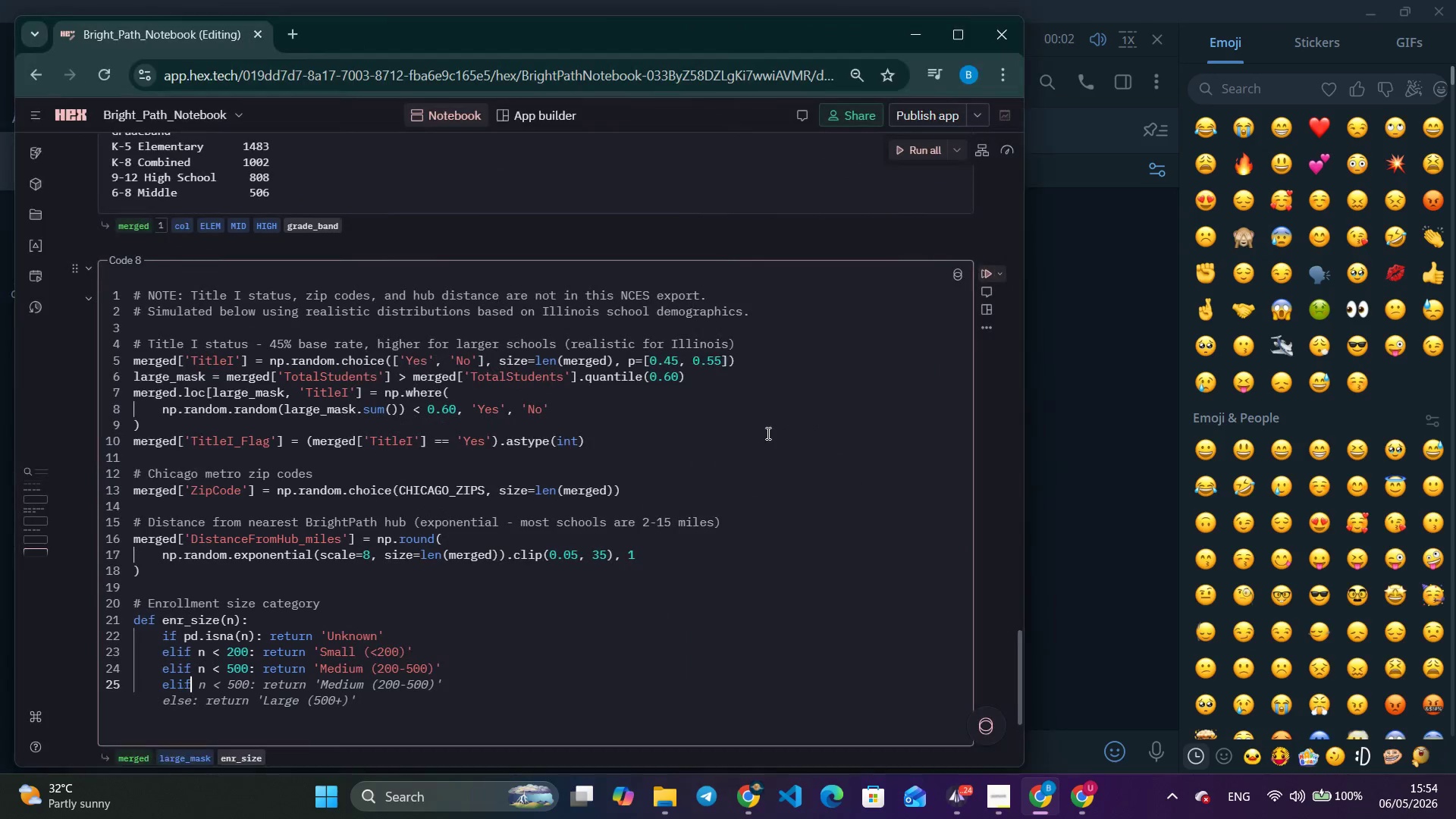 
key(Meta+ArrowRight)
 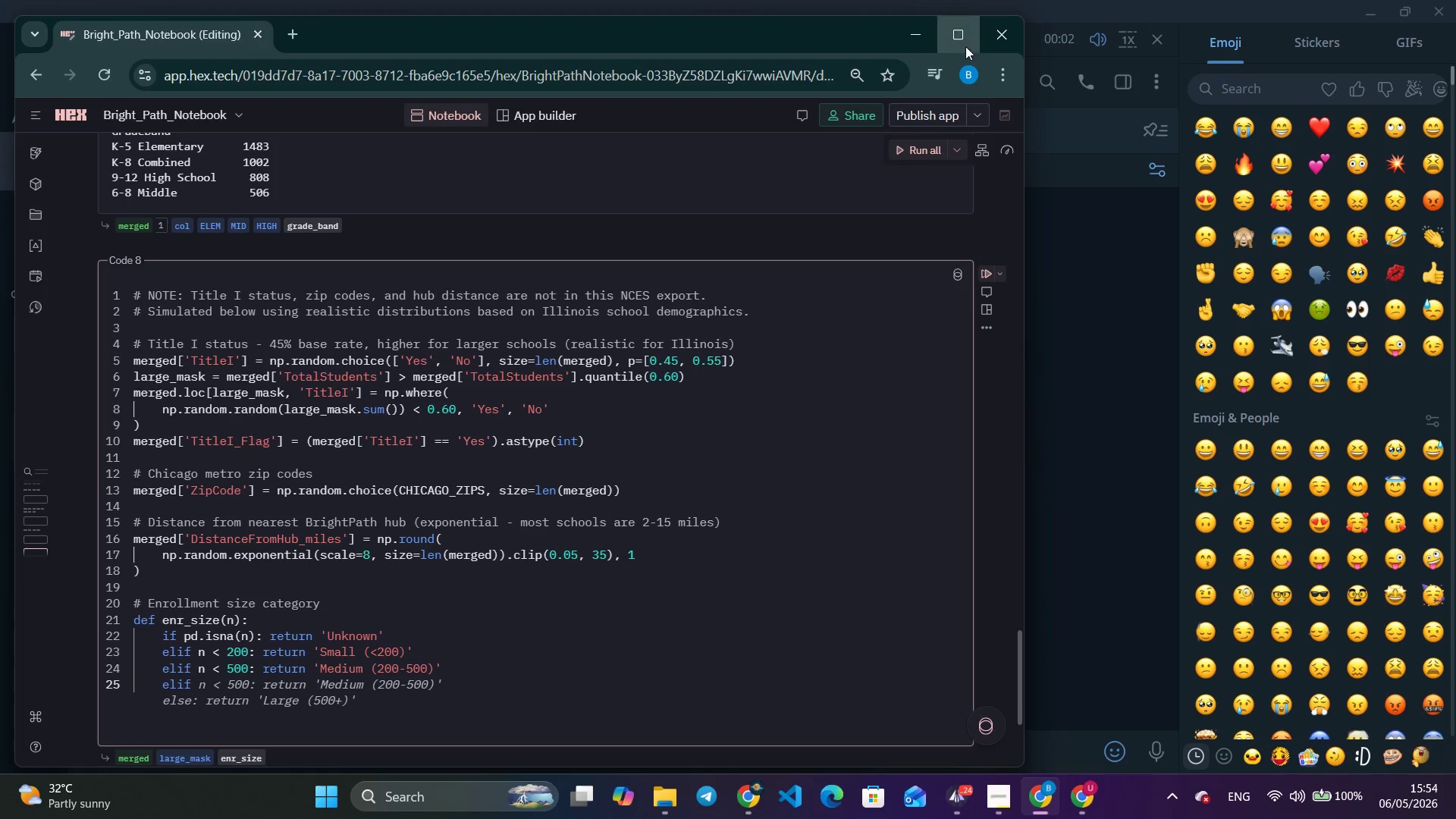 
left_click([965, 46])
 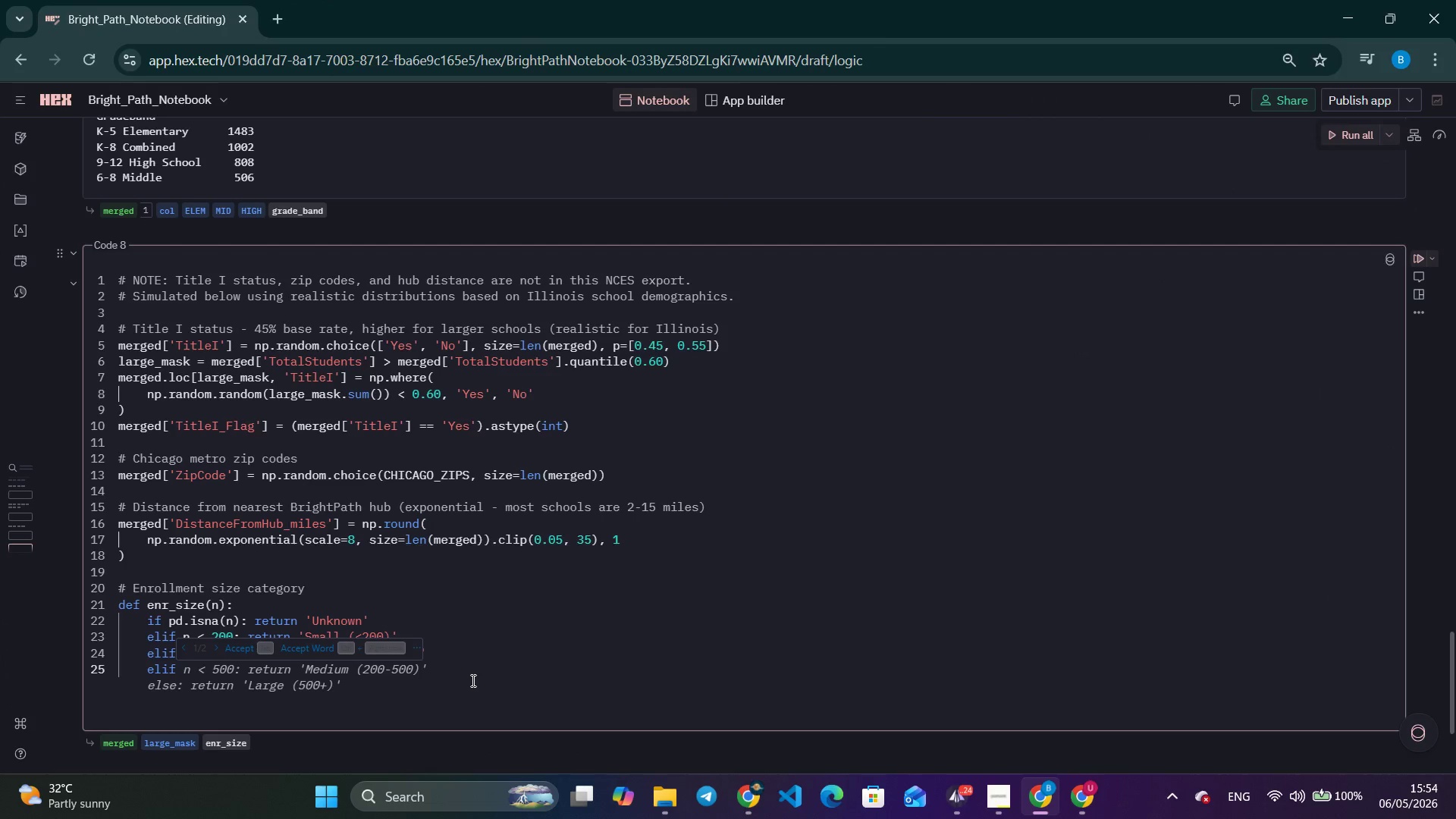 
key(Control+ArrowRight)
 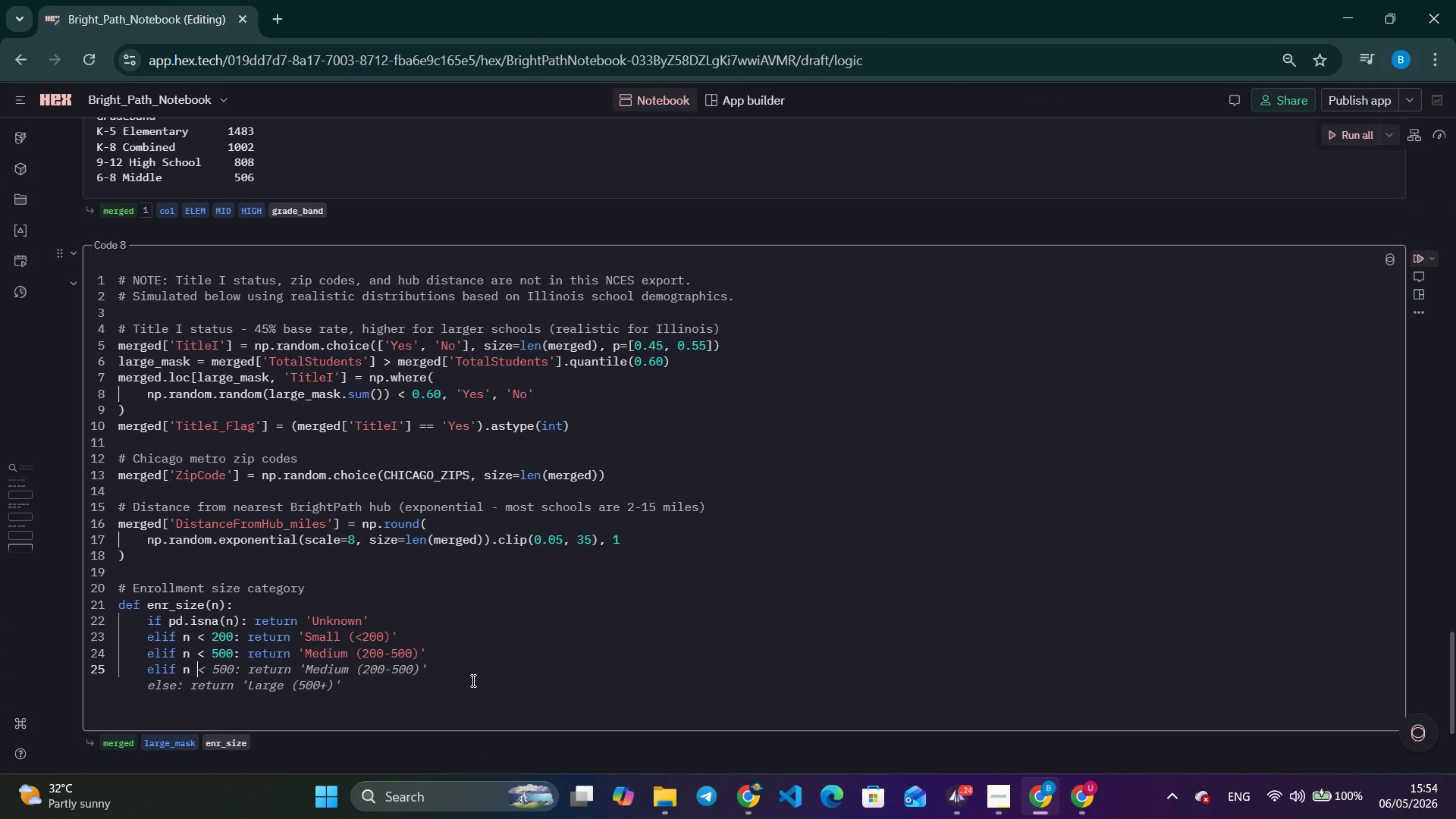 
key(Control+ArrowRight)
 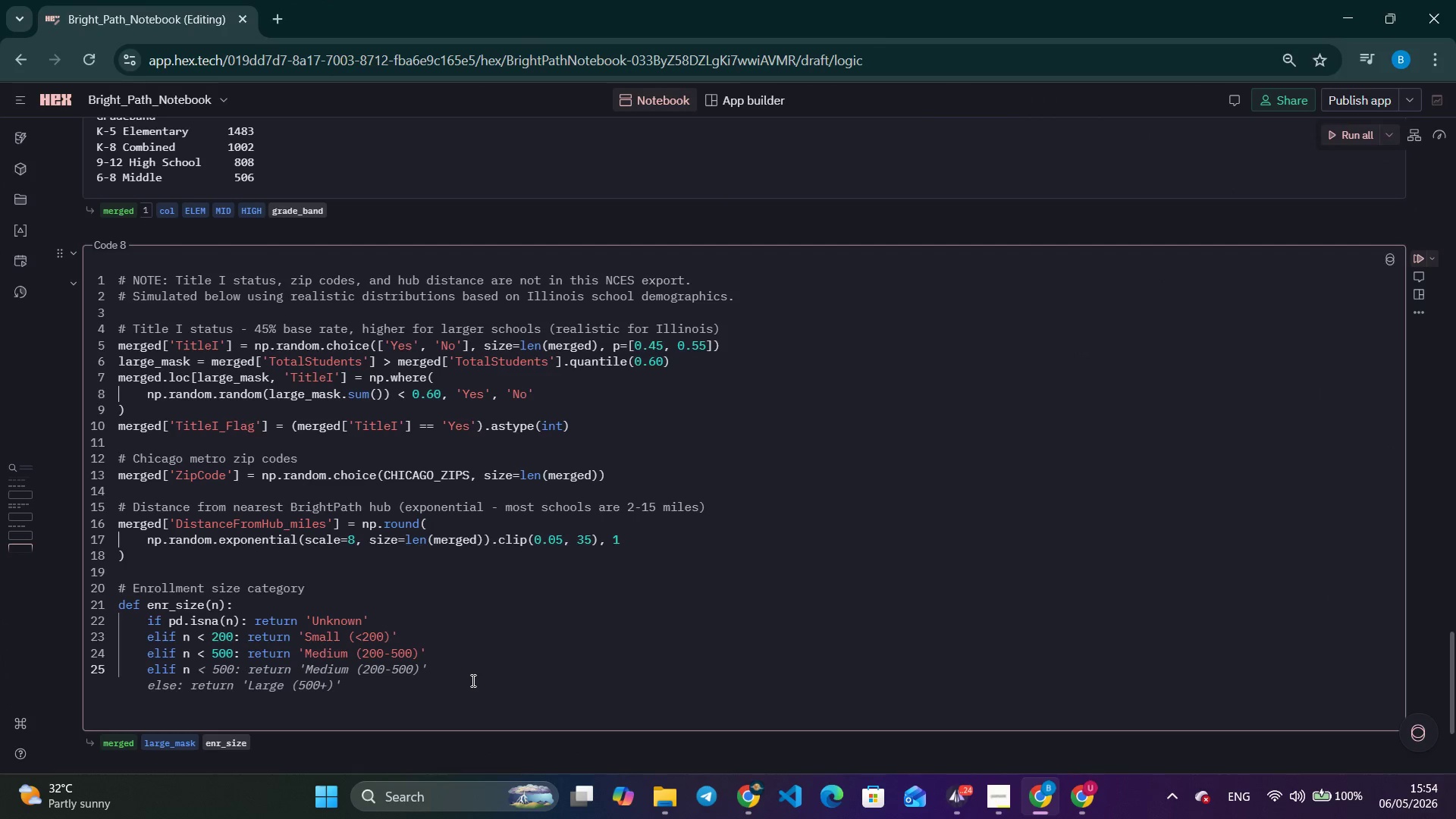 
key(Control+ArrowRight)
 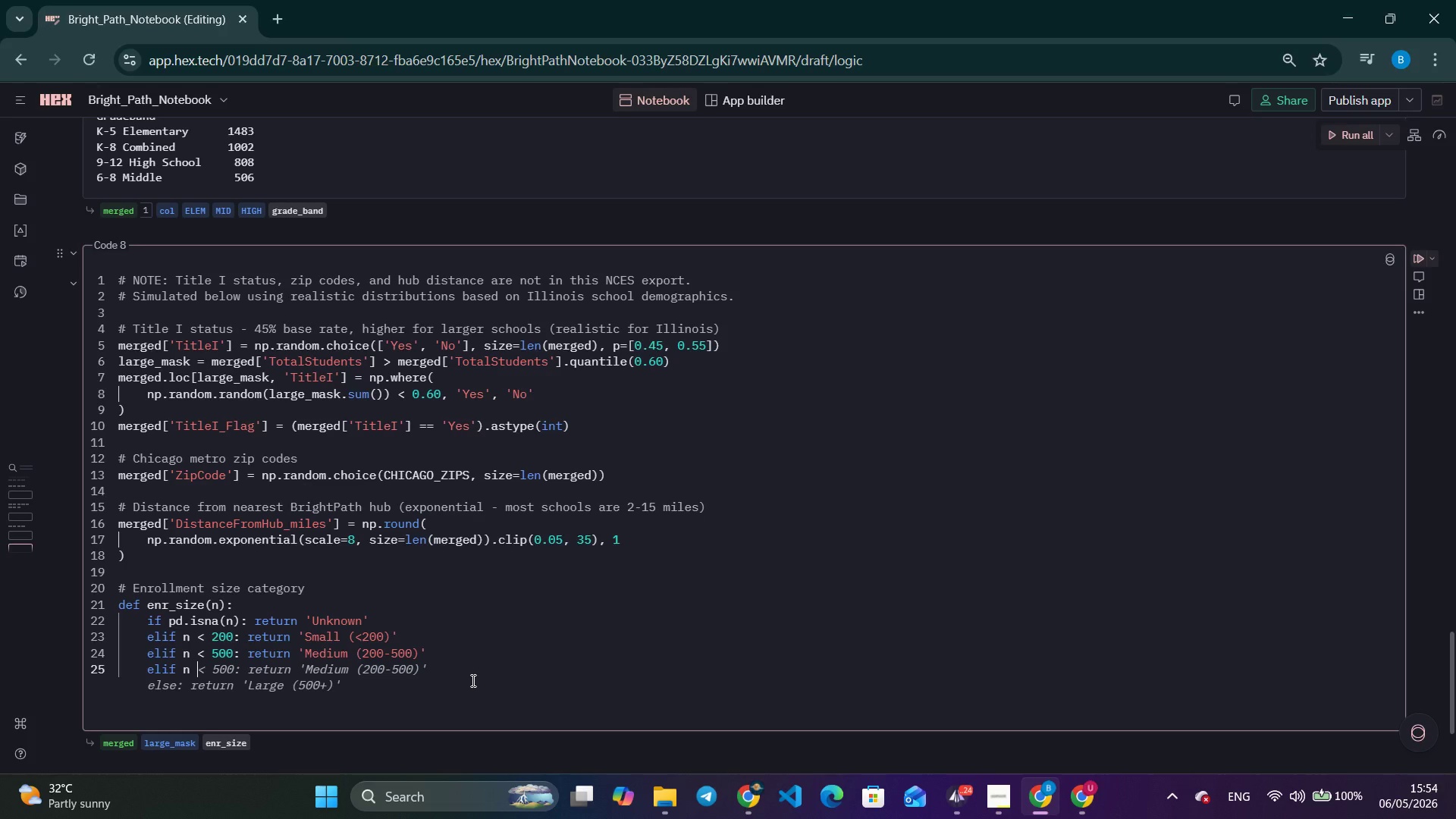 
wait(27.92)
 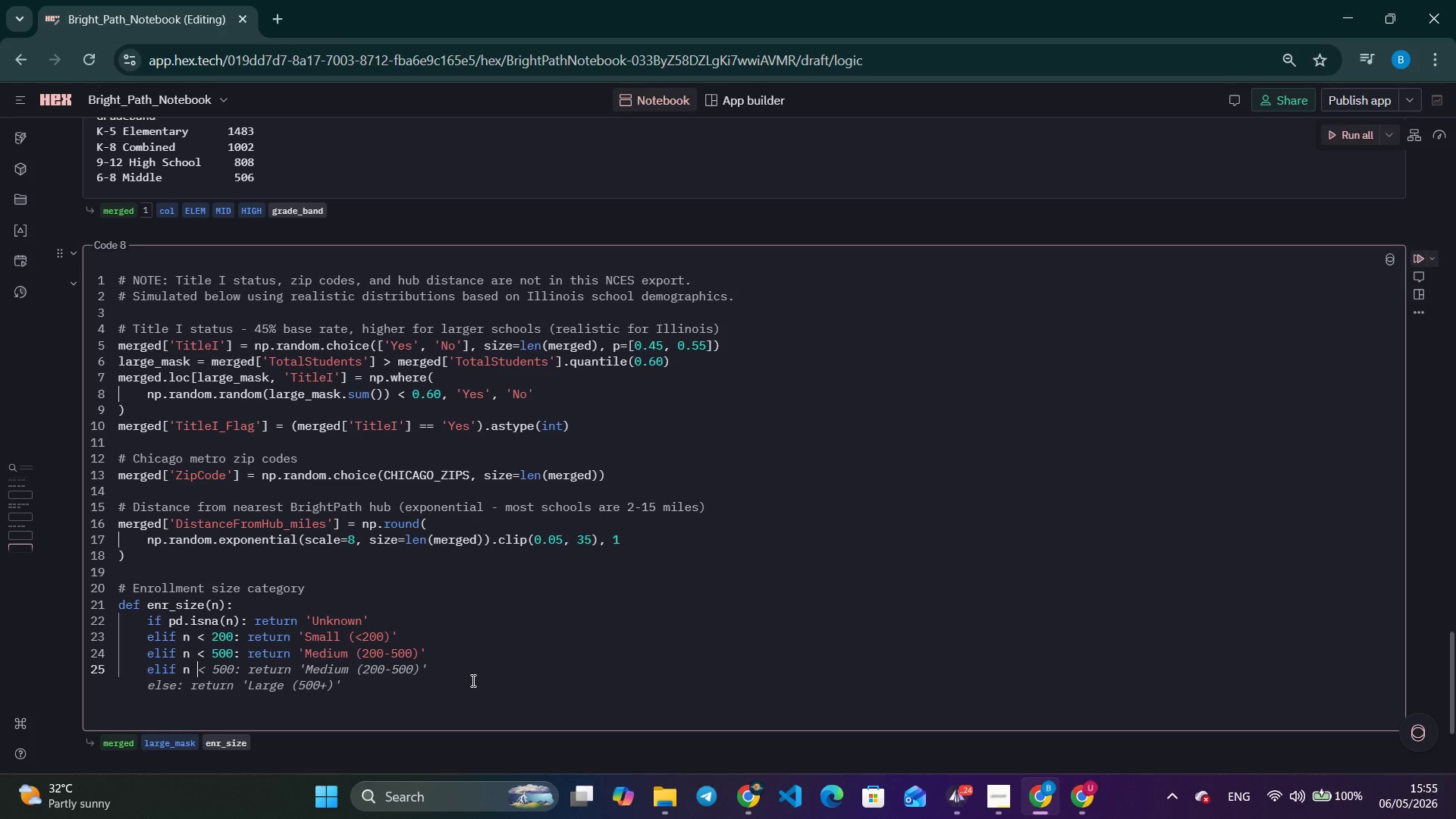 
key(Shift+ArrowRight)
 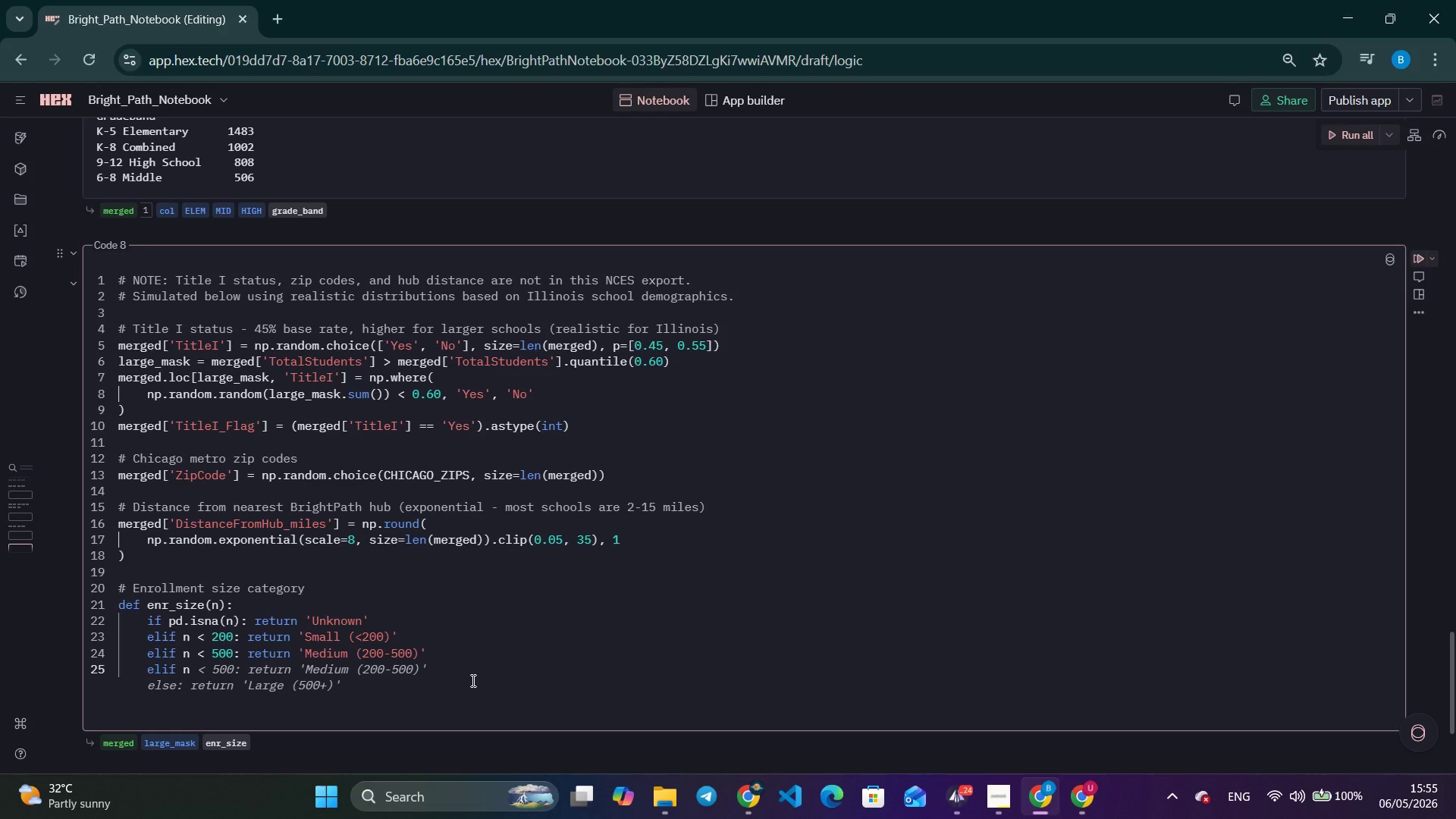 
key(Shift+ArrowRight)
 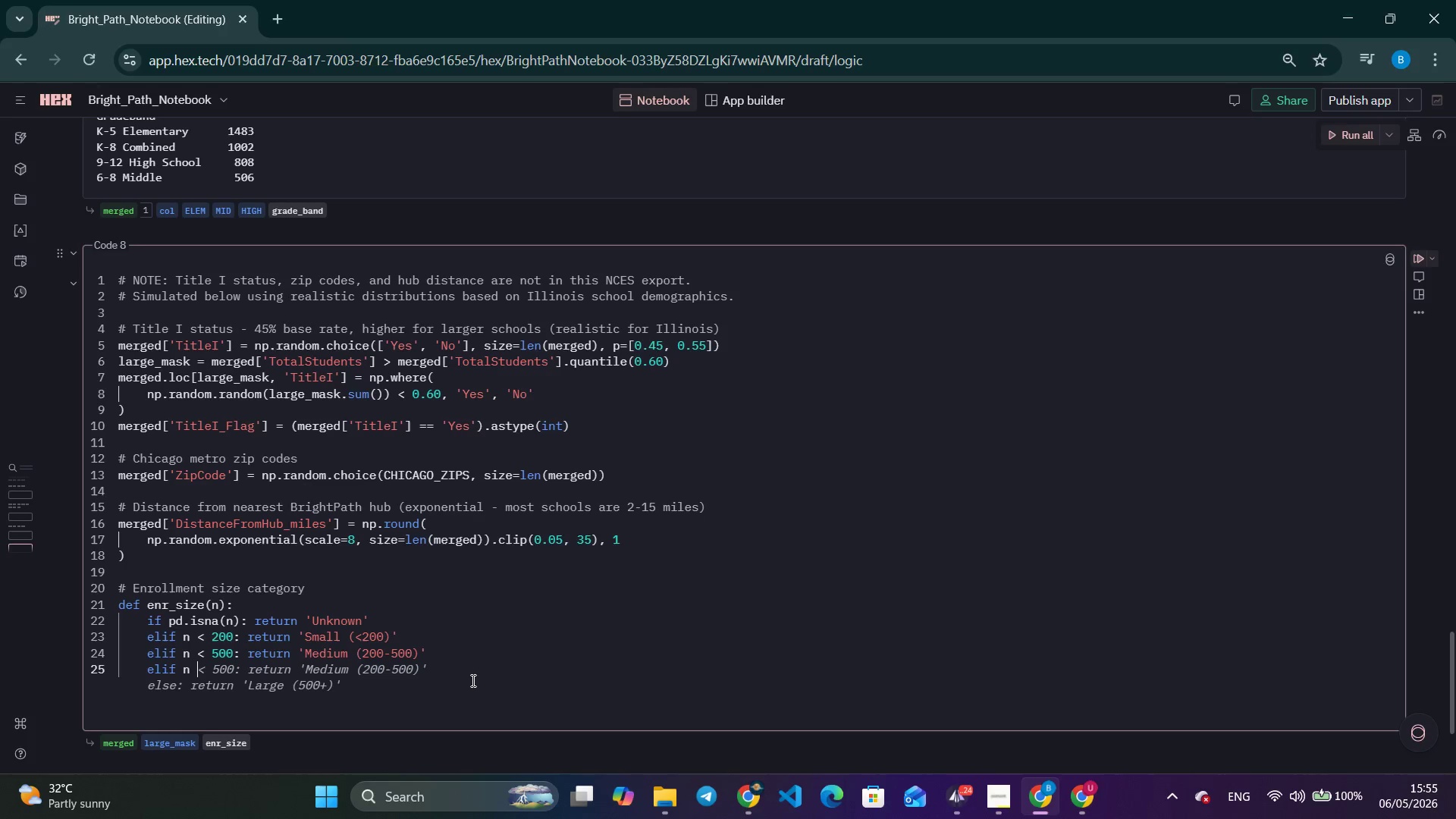 
key(Shift+ArrowRight)
 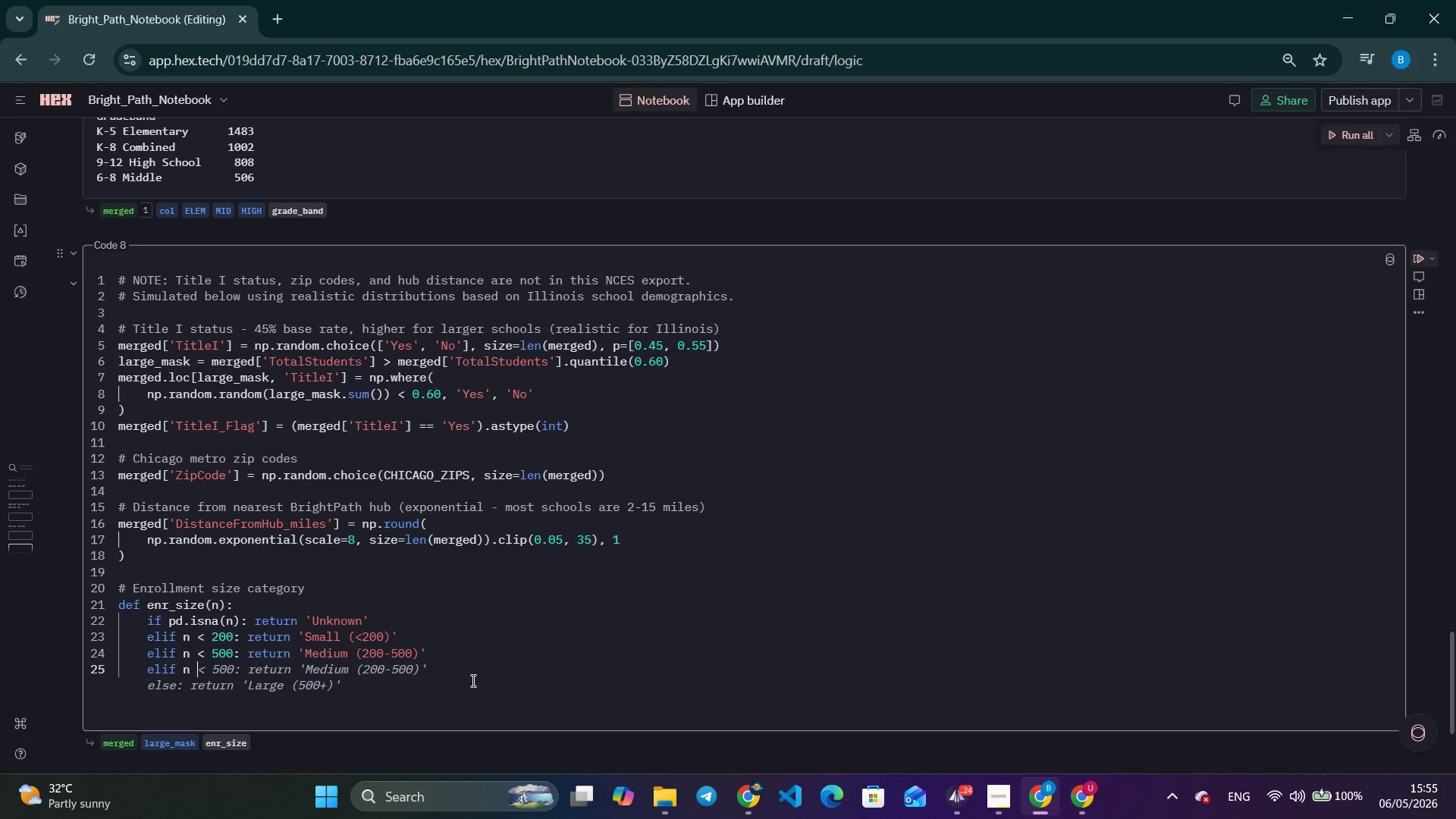 
key(Control+ArrowRight)
 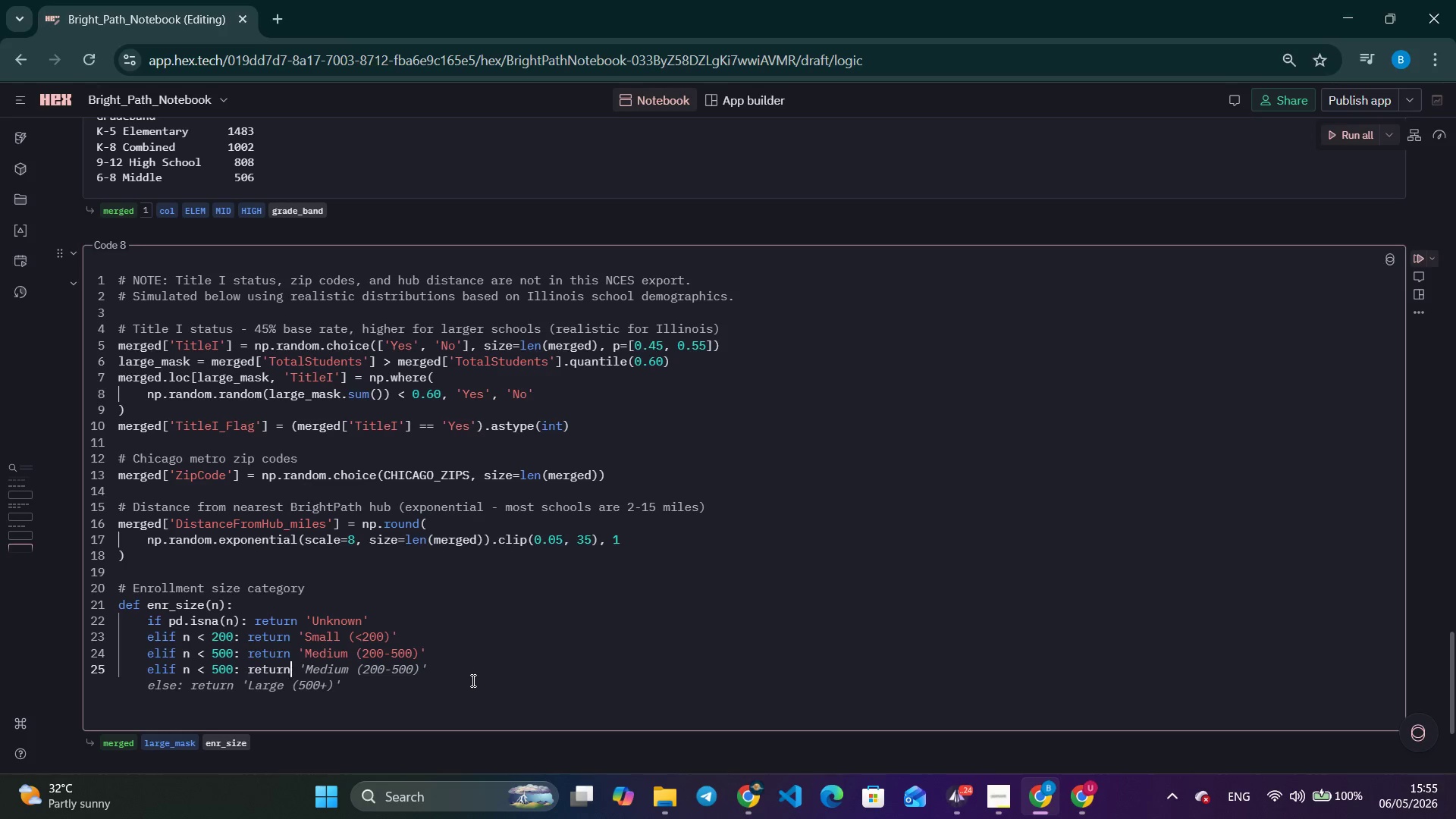 
key(Control+ArrowRight)
 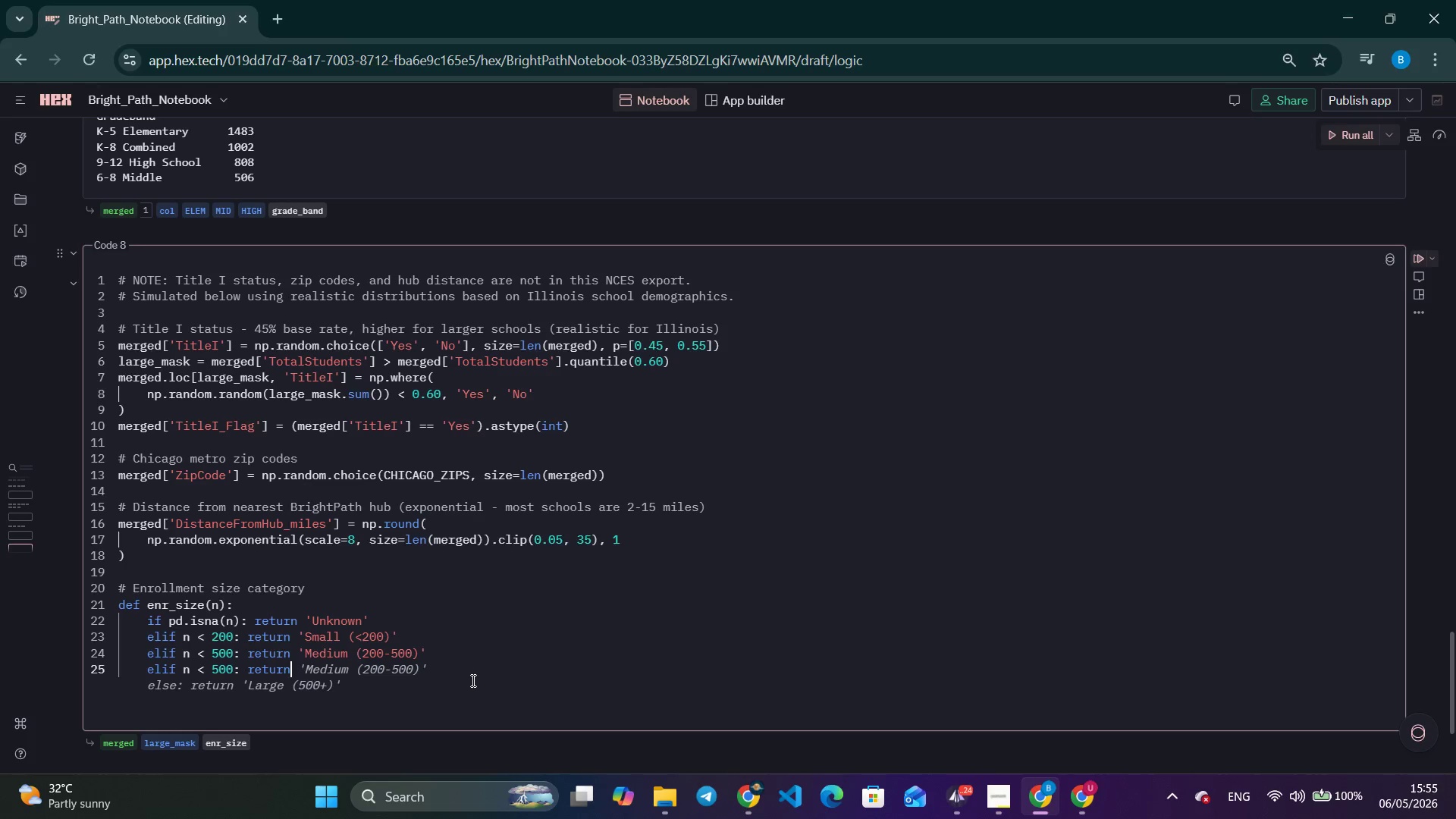 
key(Control+ArrowRight)
 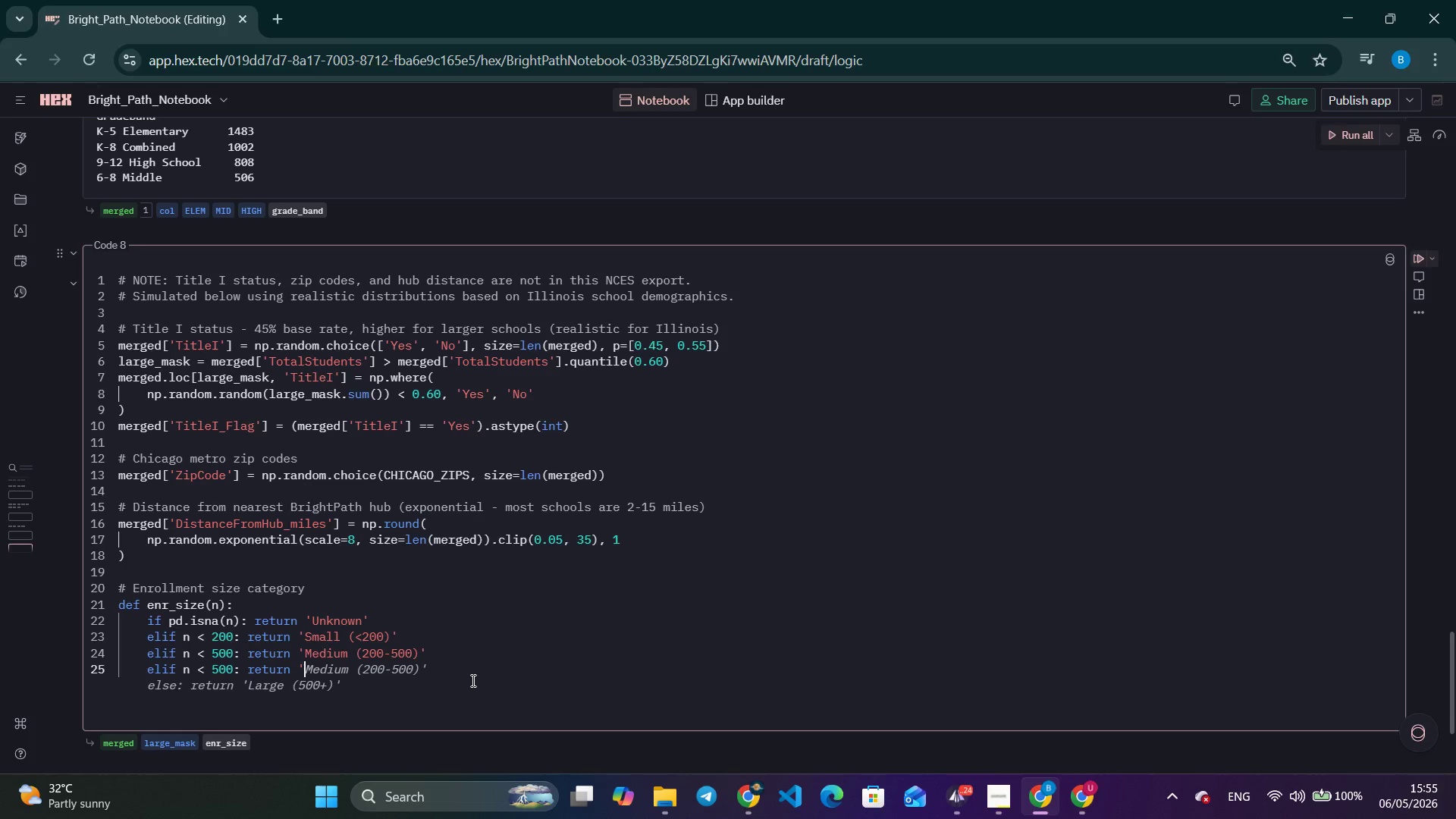 
key(Control+ArrowRight)
 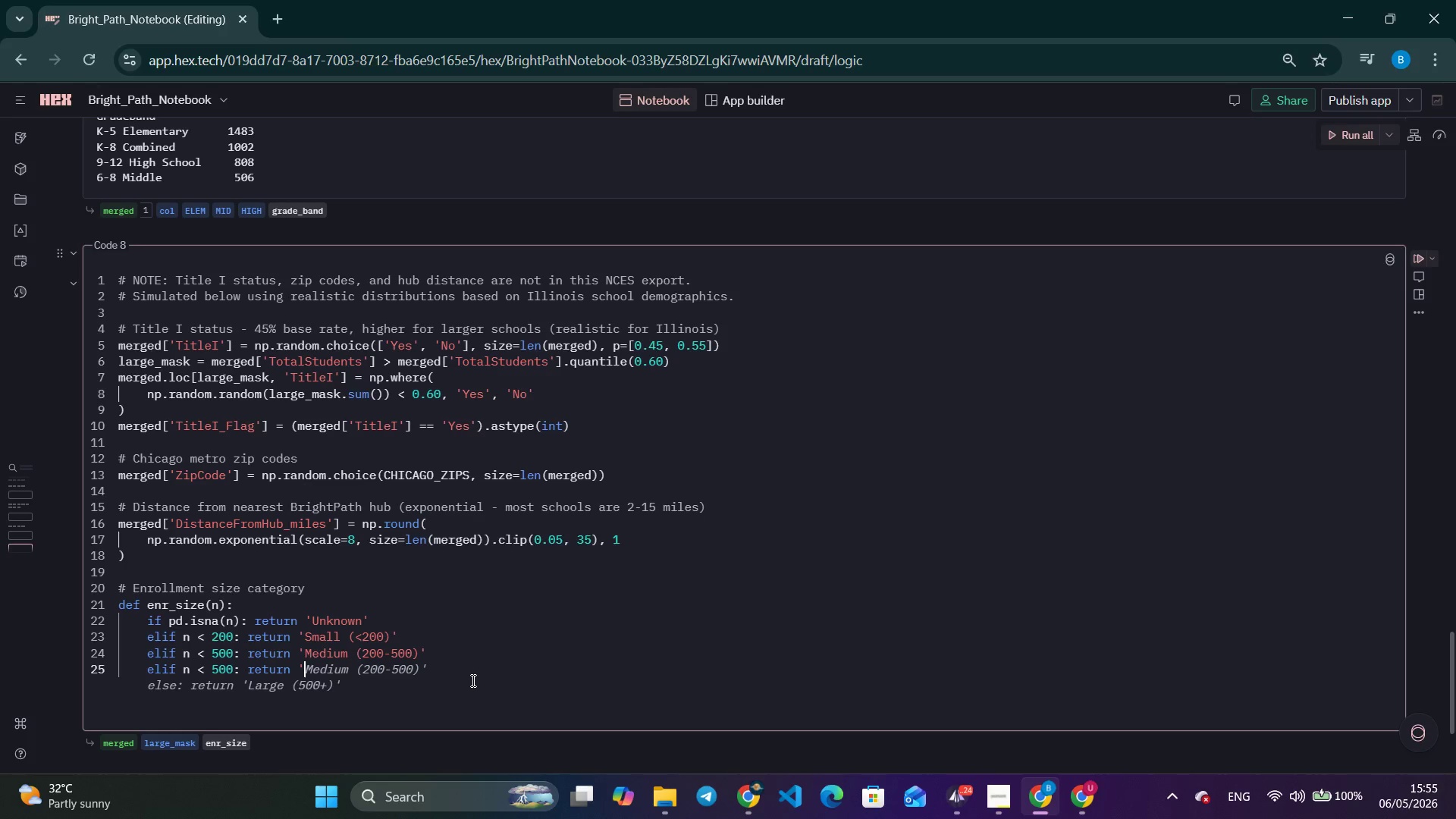 
key(Control+ArrowRight)
 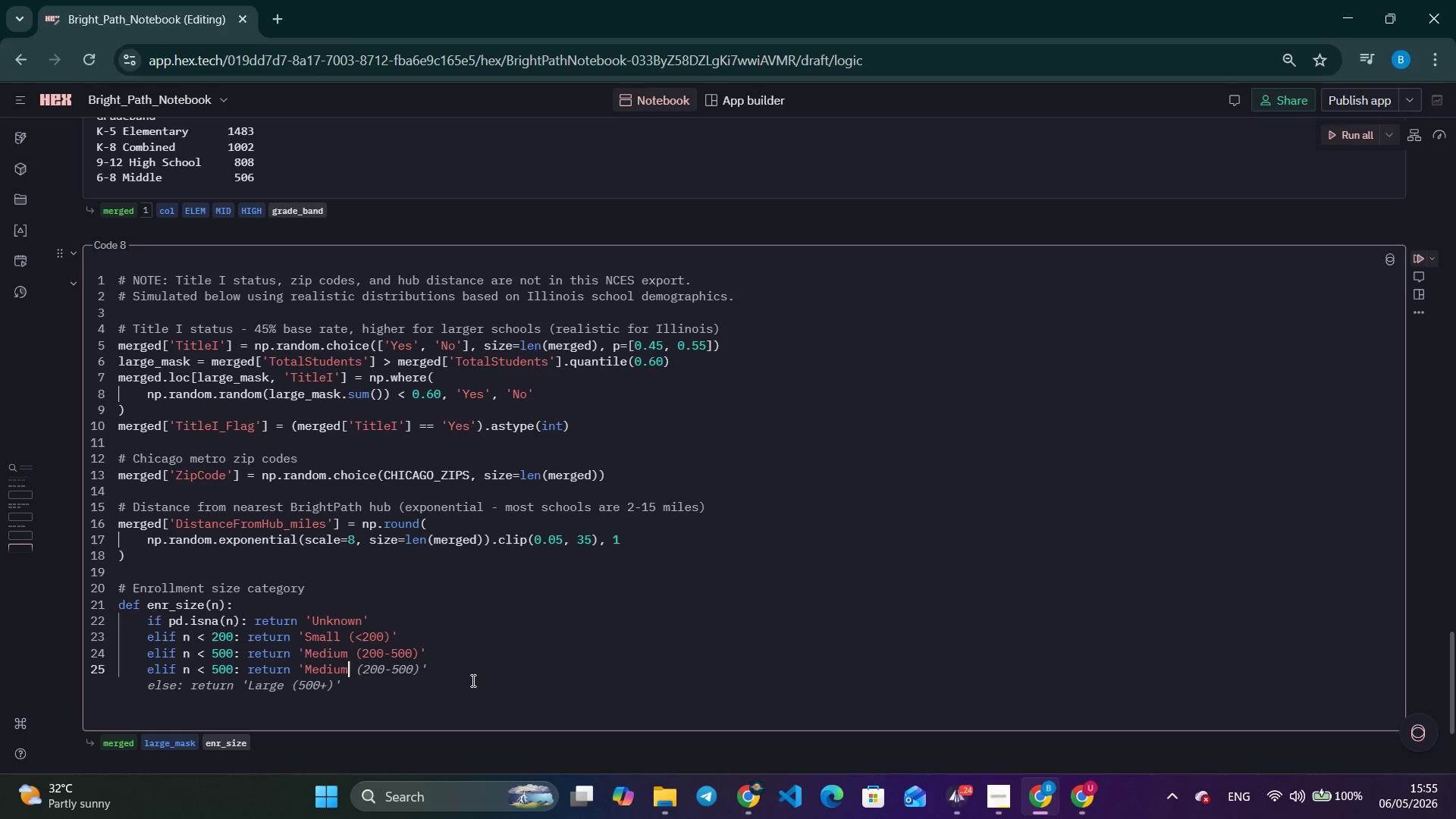 
key(Control+ArrowRight)
 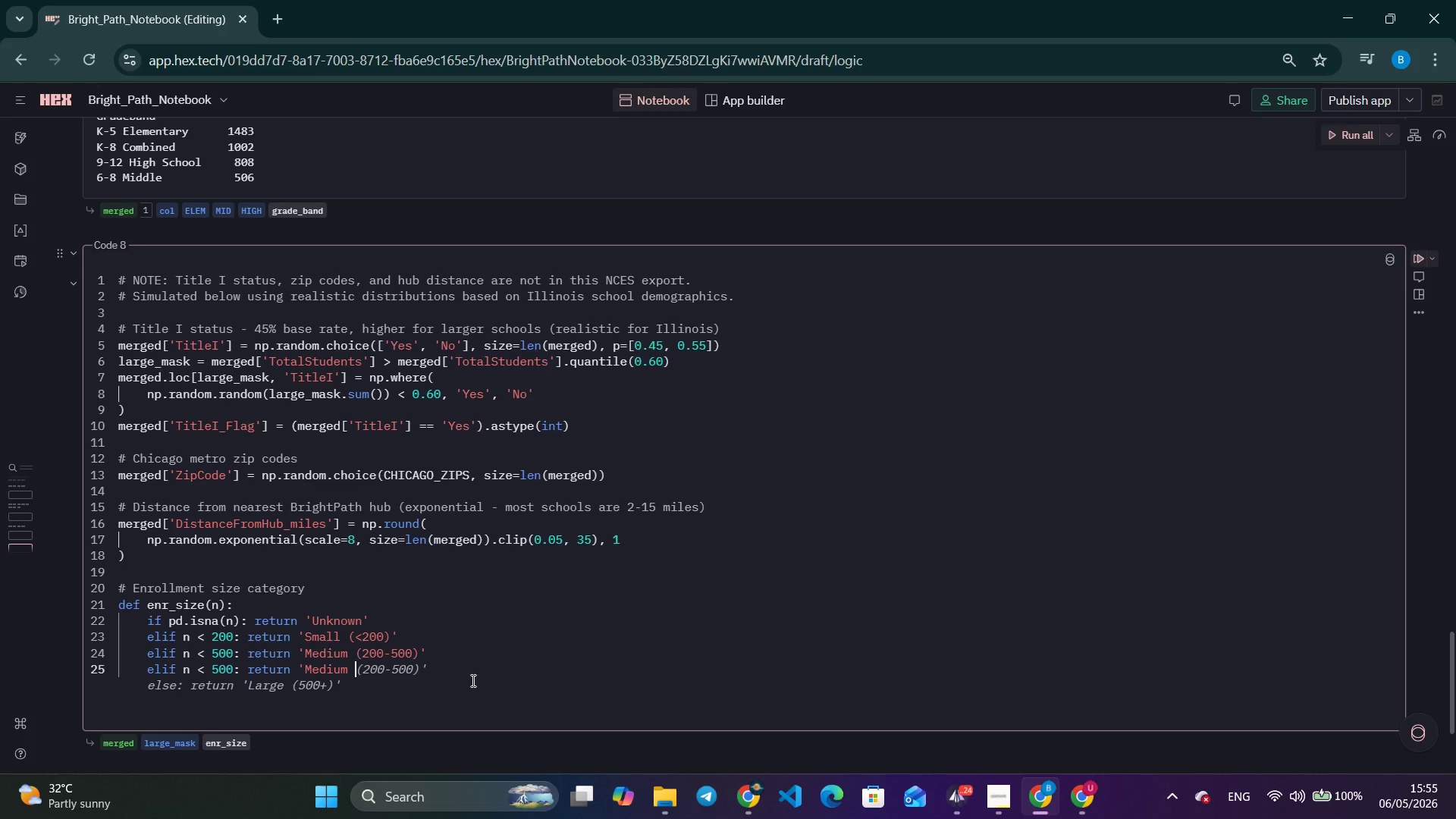 
key(Control+ArrowRight)
 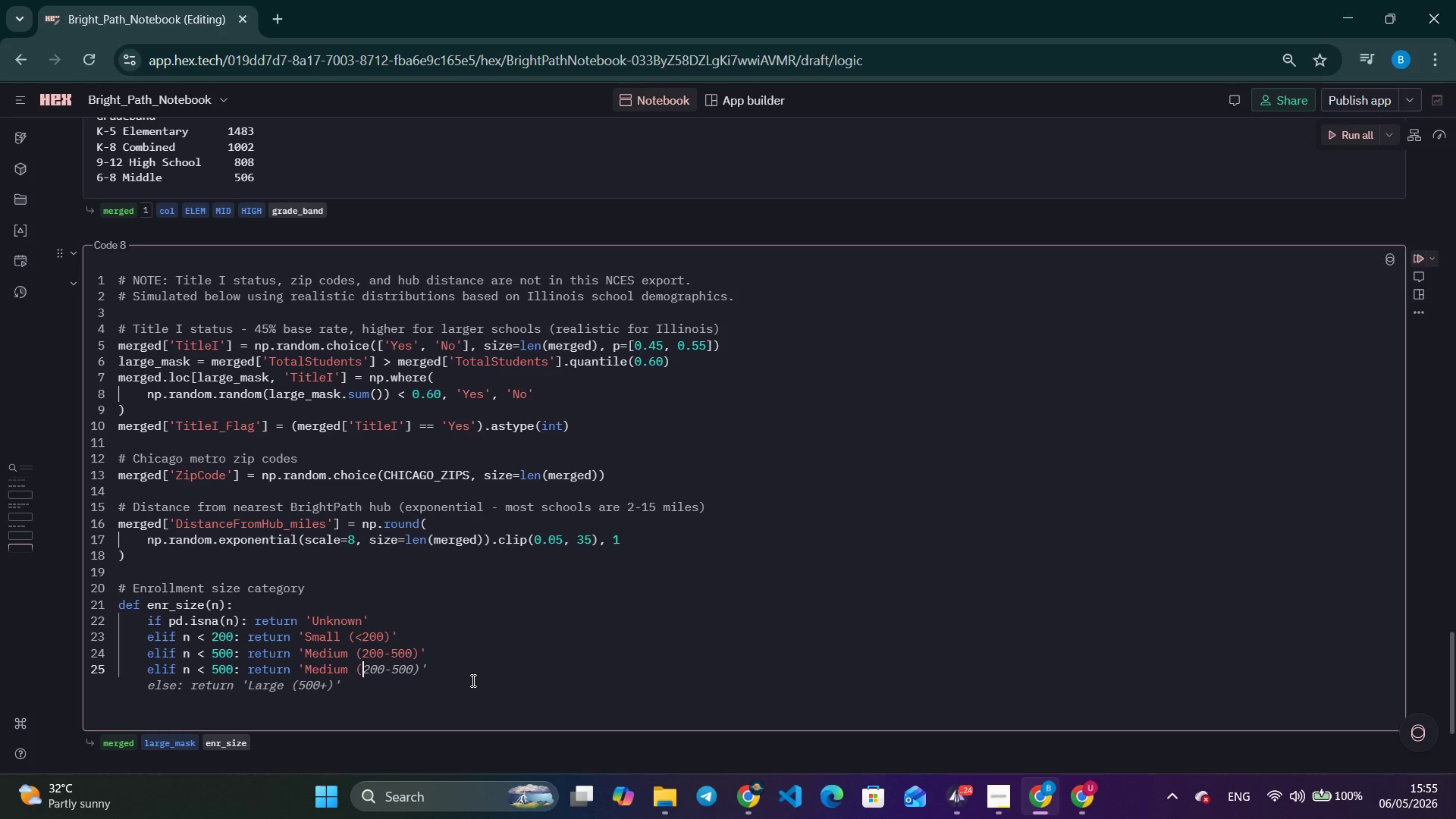 
key(Control+ArrowRight)
 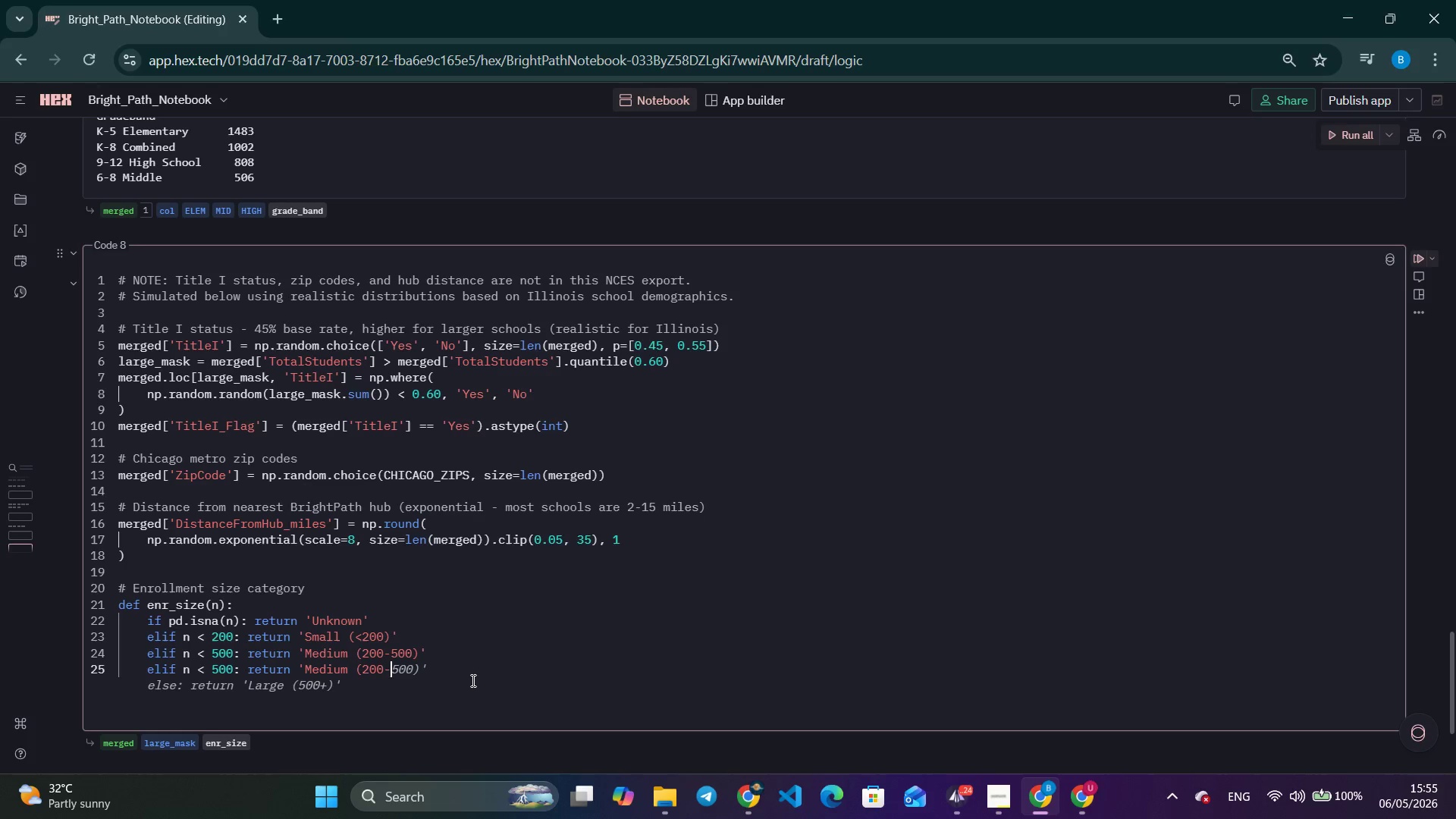 
key(Control+ArrowRight)
 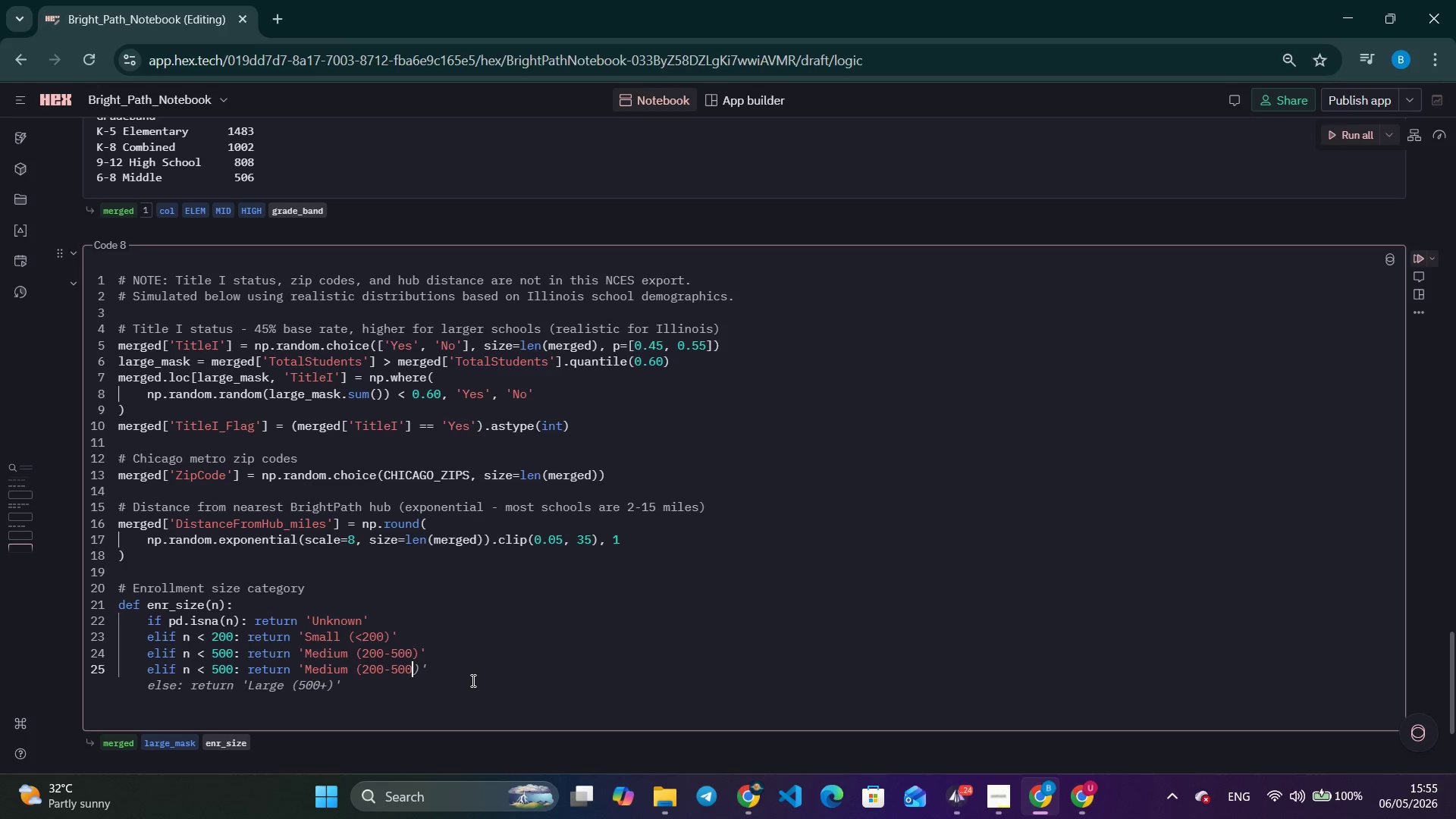 
key(Control+ArrowRight)
 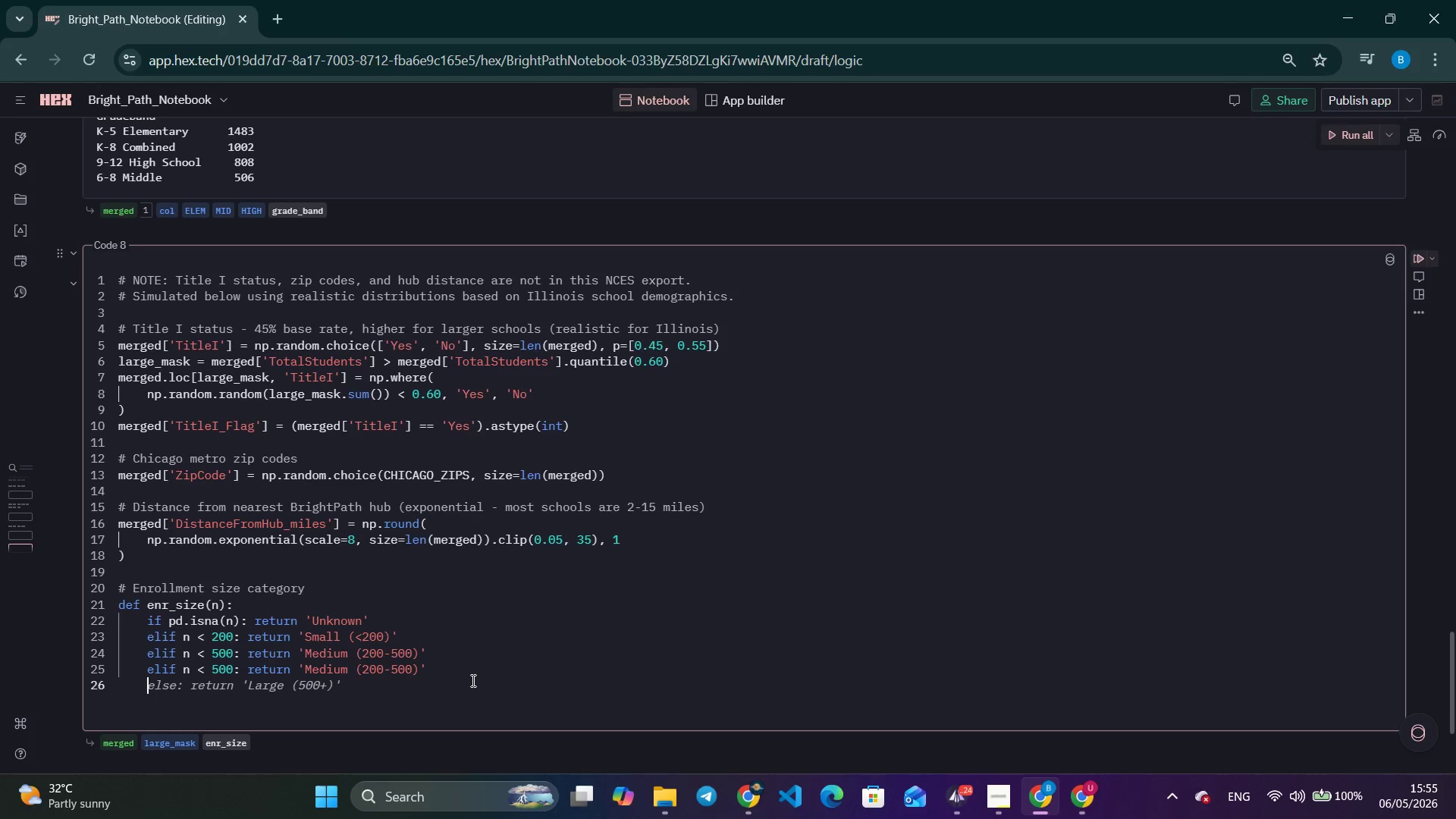 
key(Control+ArrowRight)
 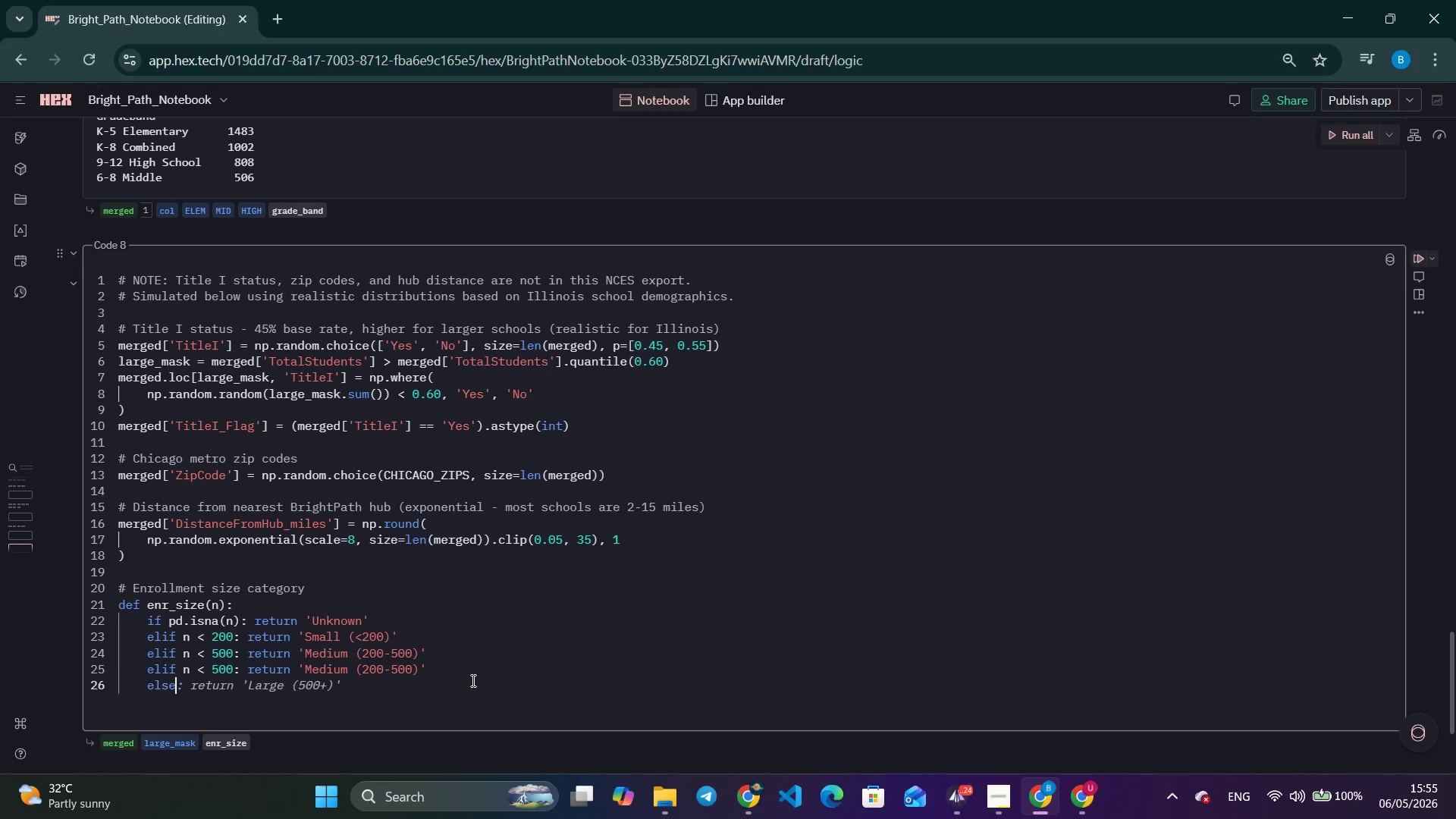 
key(Control+ArrowRight)
 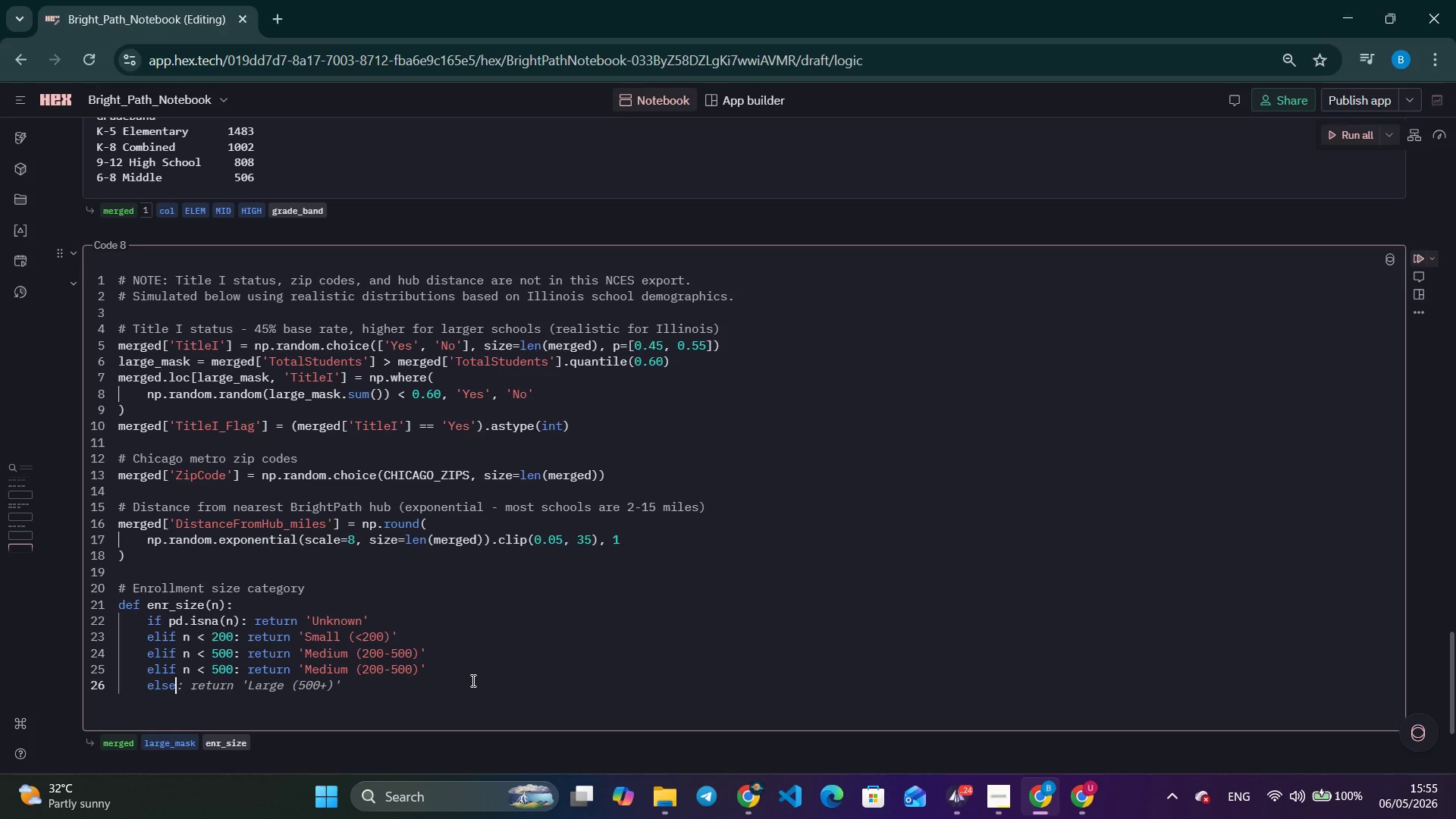 
key(Control+ArrowRight)
 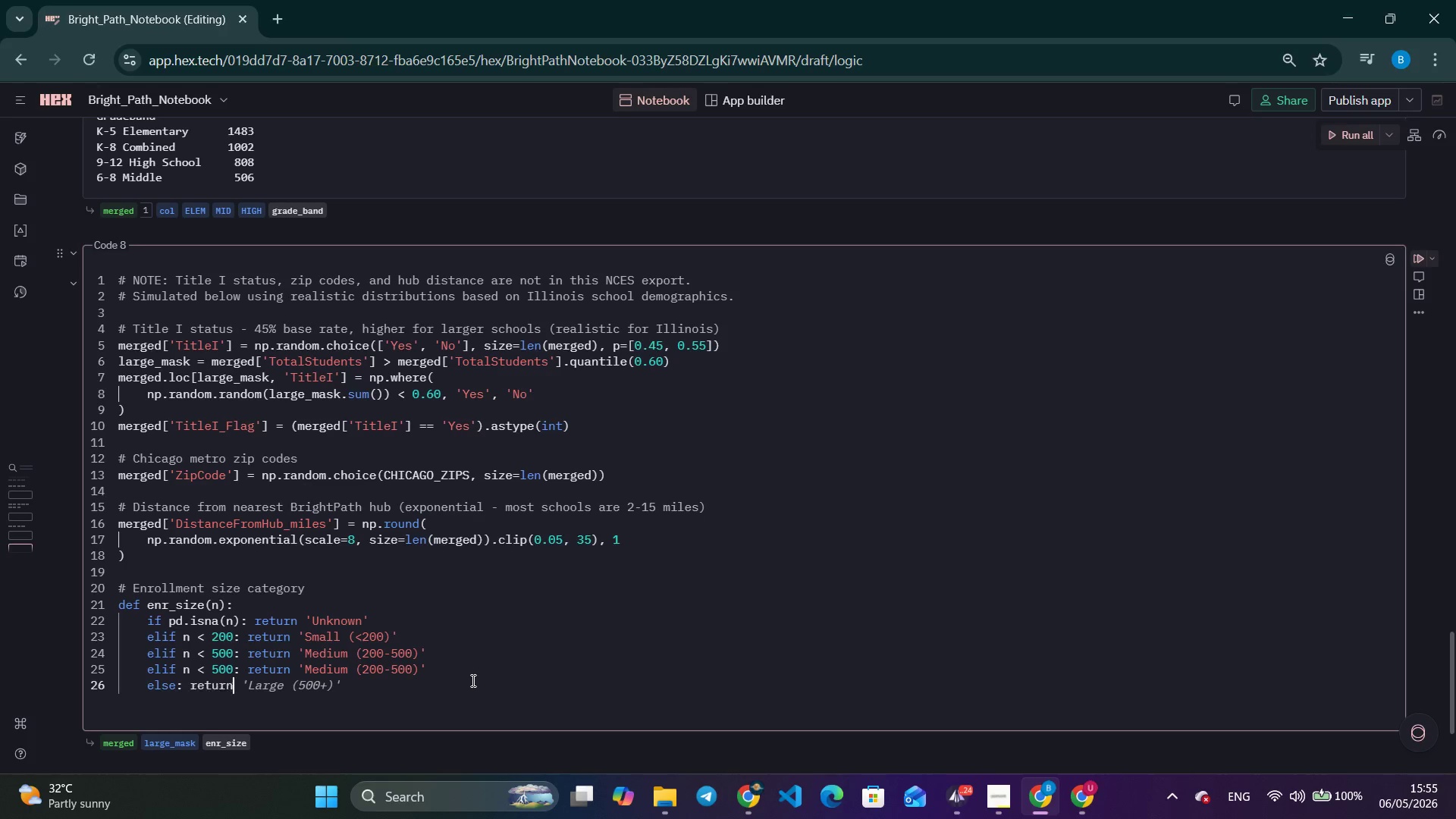 
key(Control+ArrowRight)
 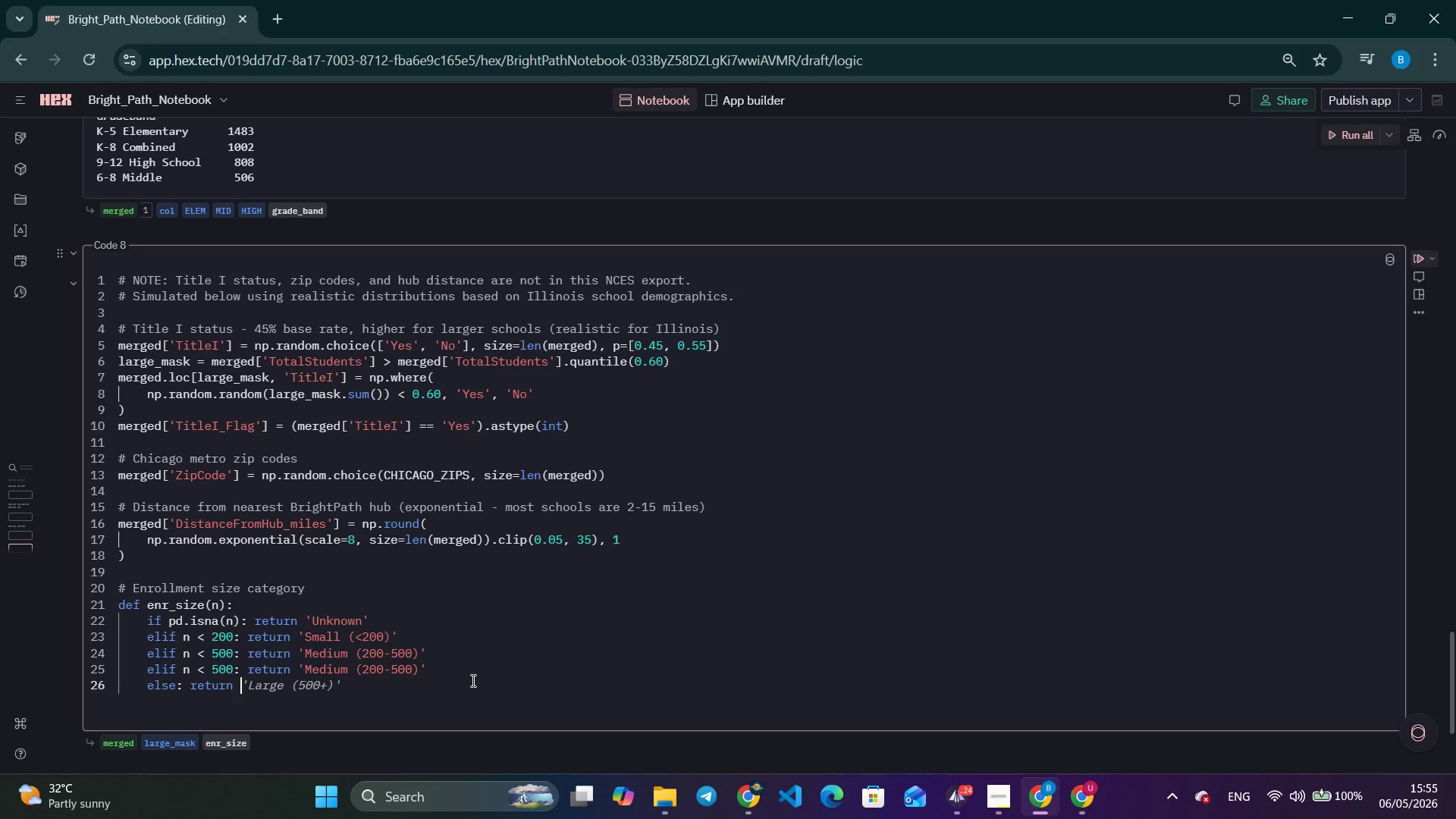 
key(Control+ArrowRight)
 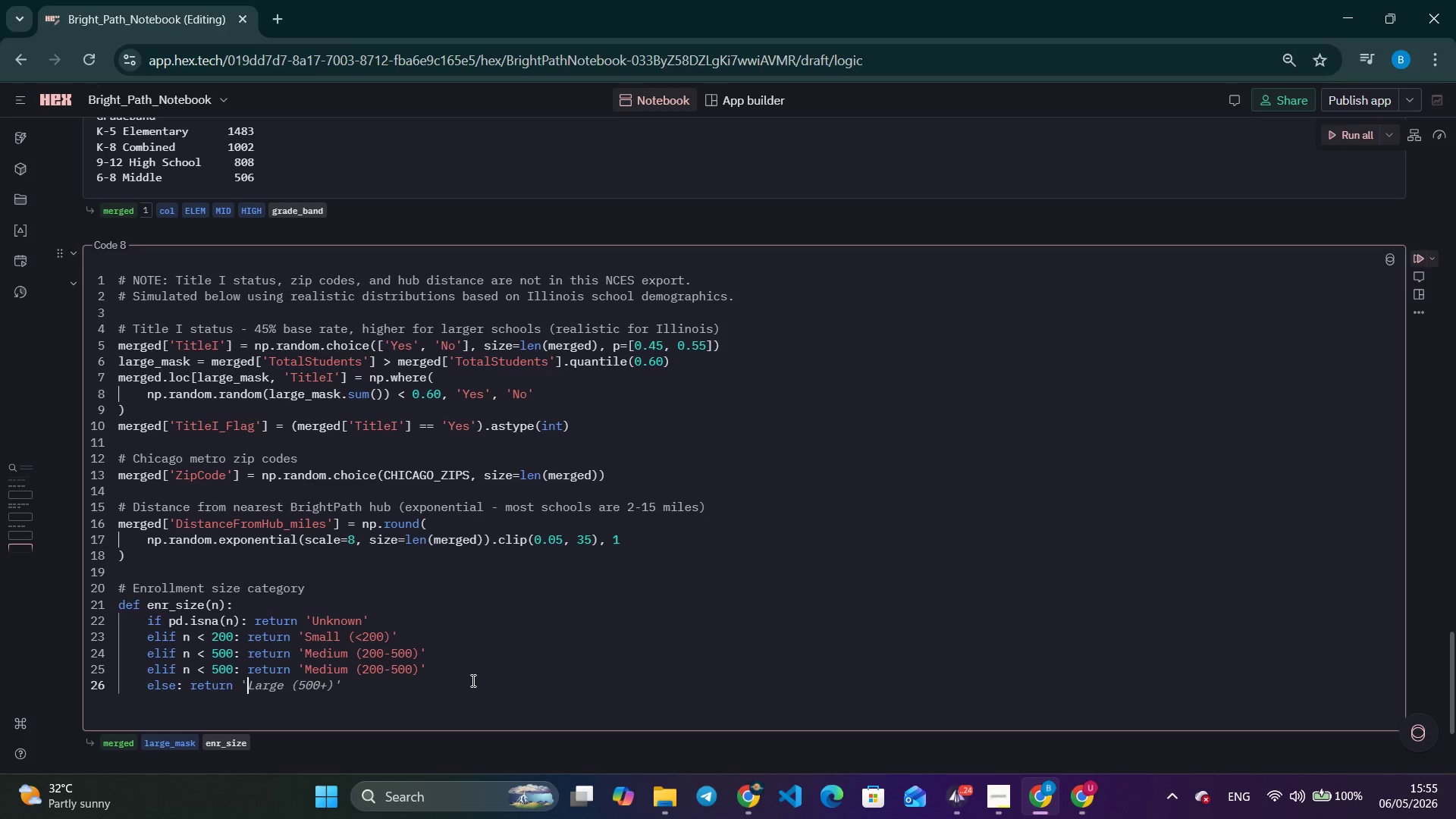 
key(Control+ArrowRight)
 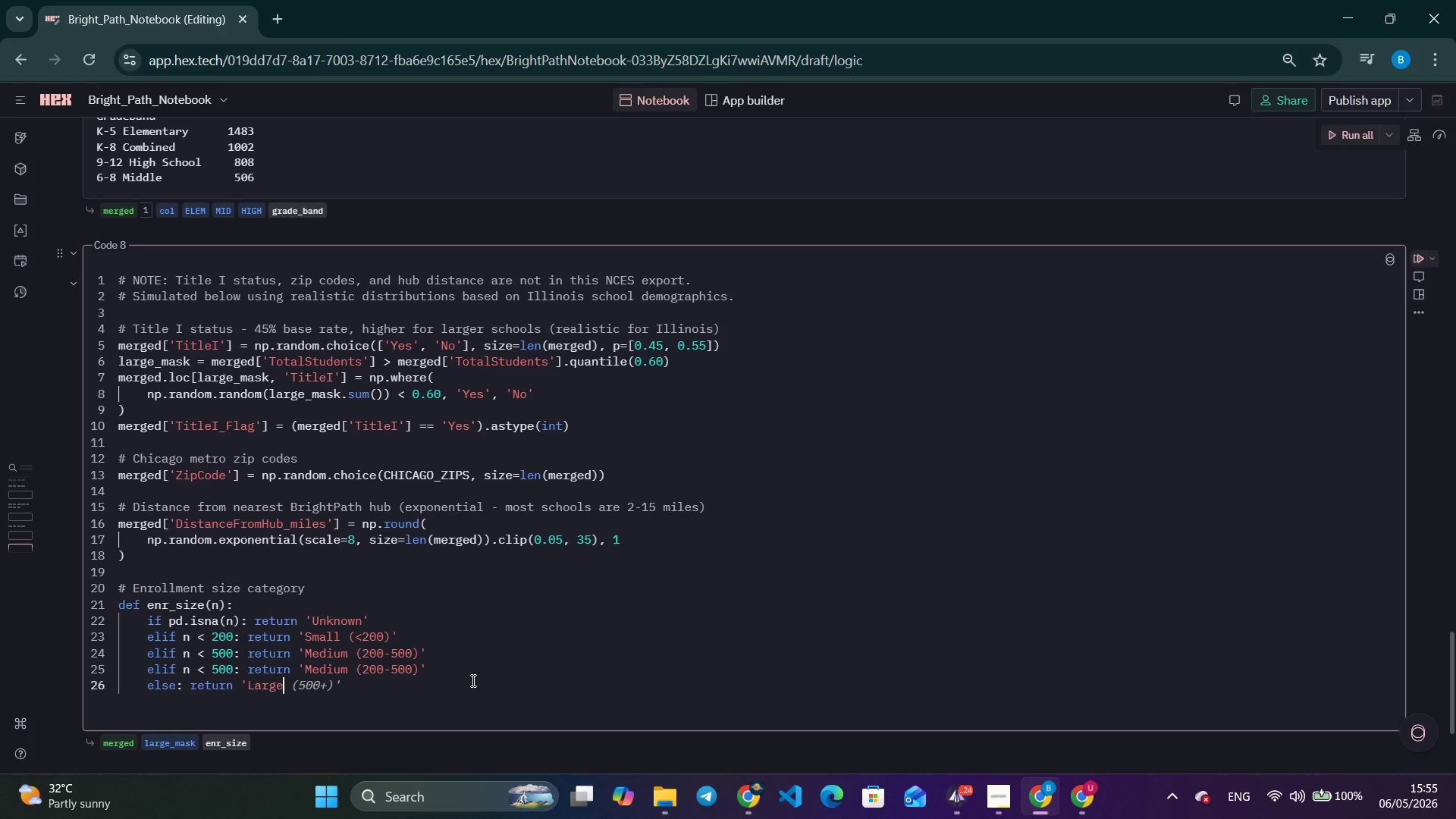 
key(Control+ArrowRight)
 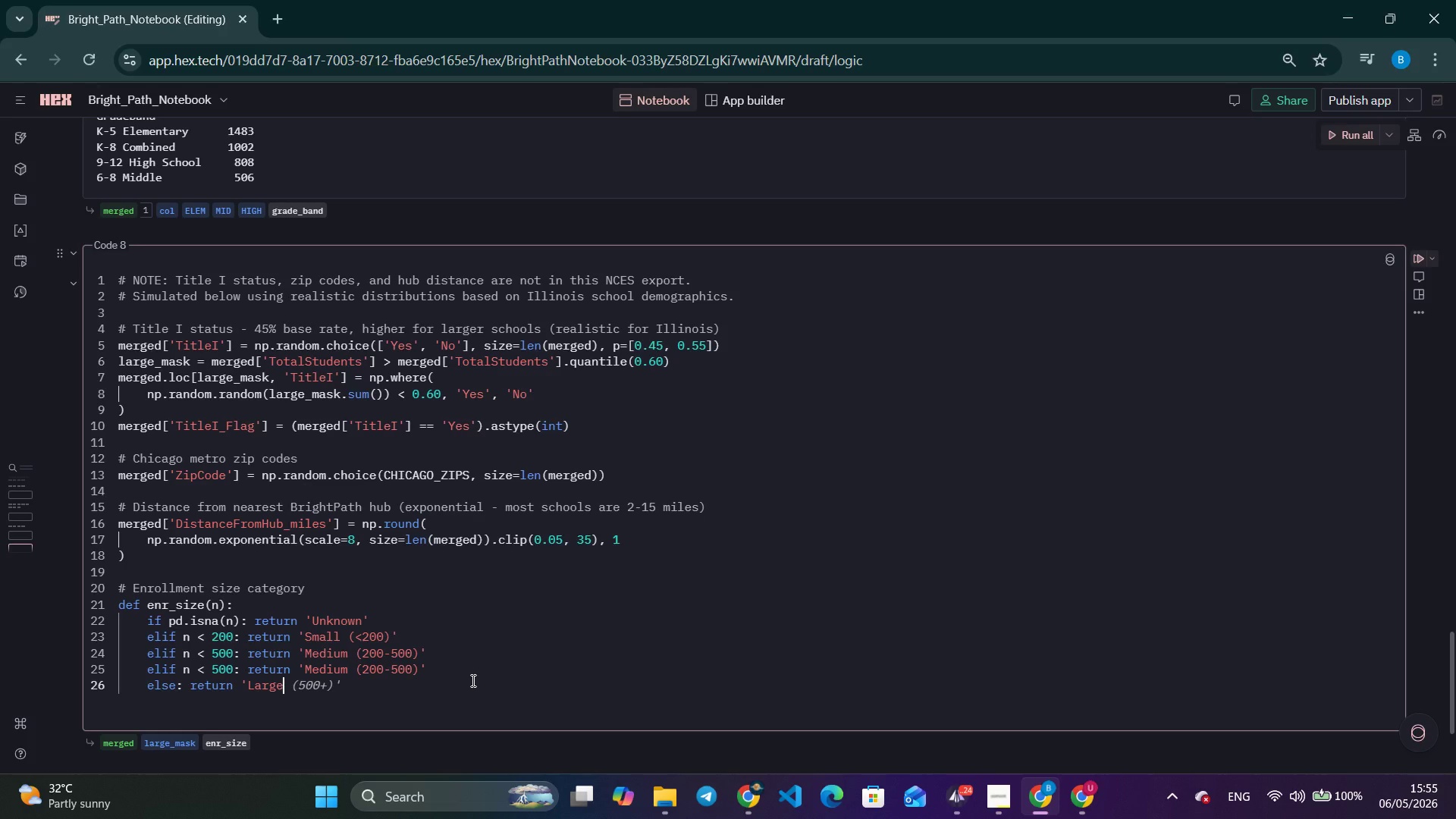 
key(Control+ArrowRight)
 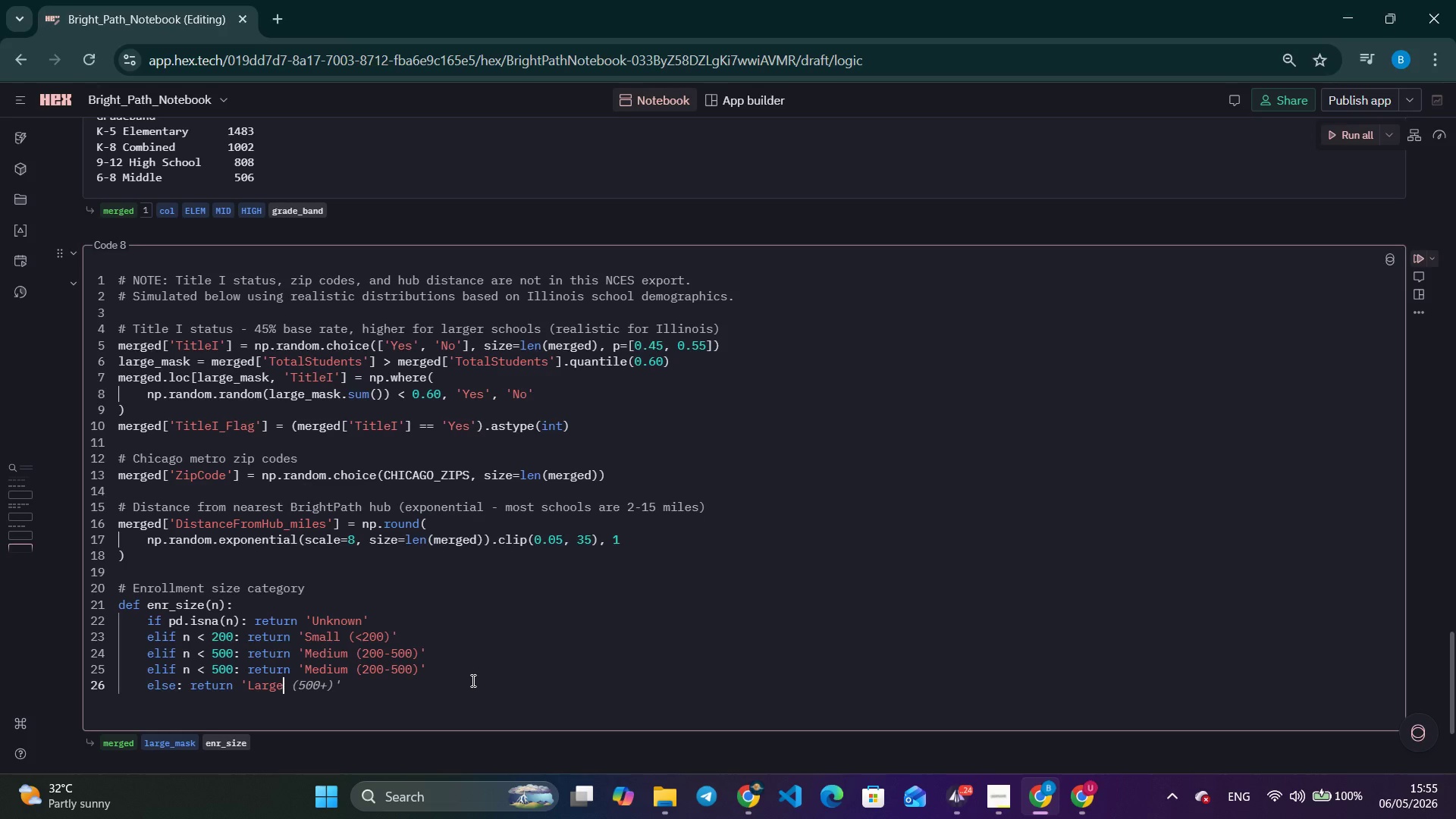 
key(Control+ArrowRight)
 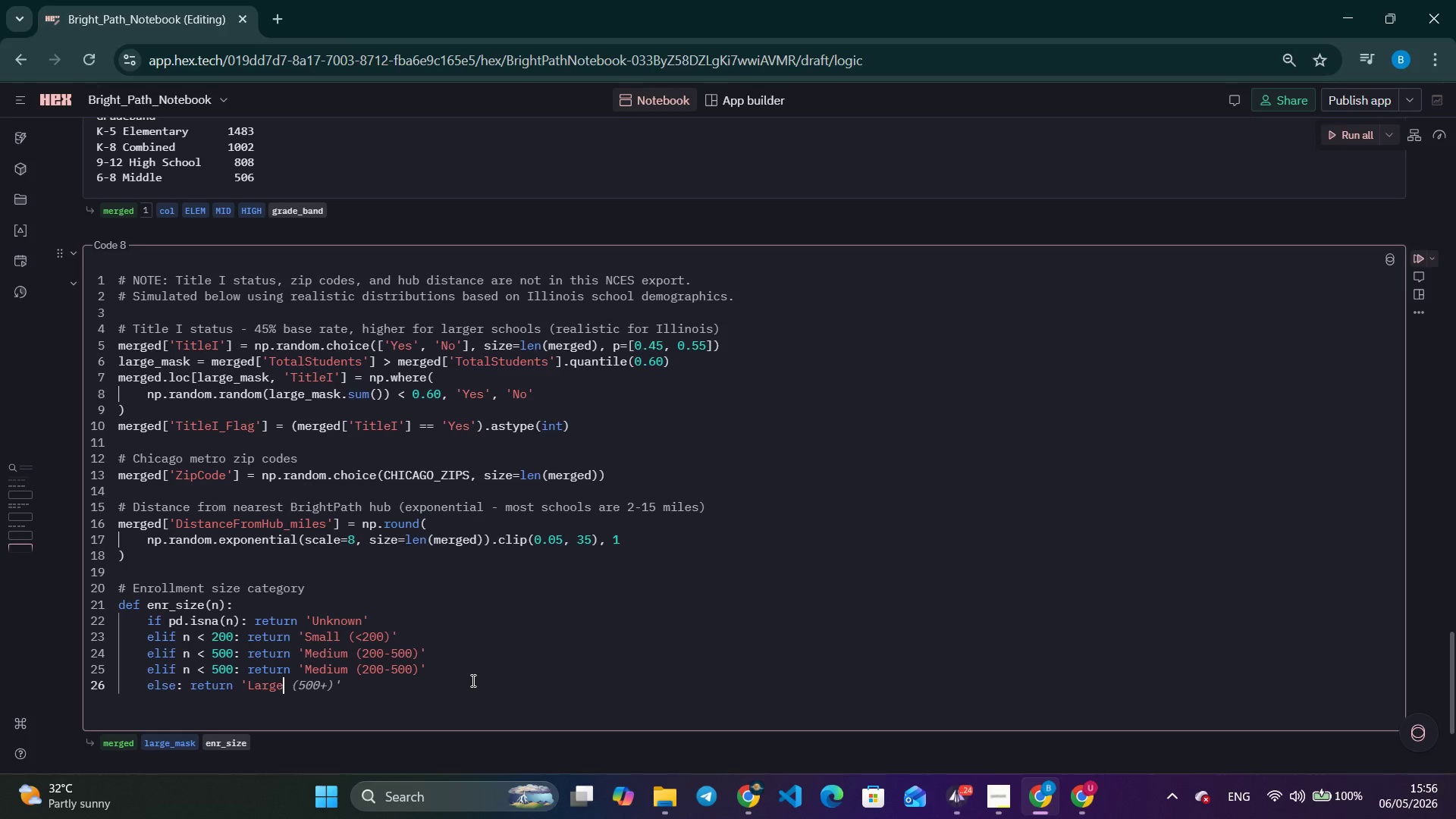 
wait(65.56)
 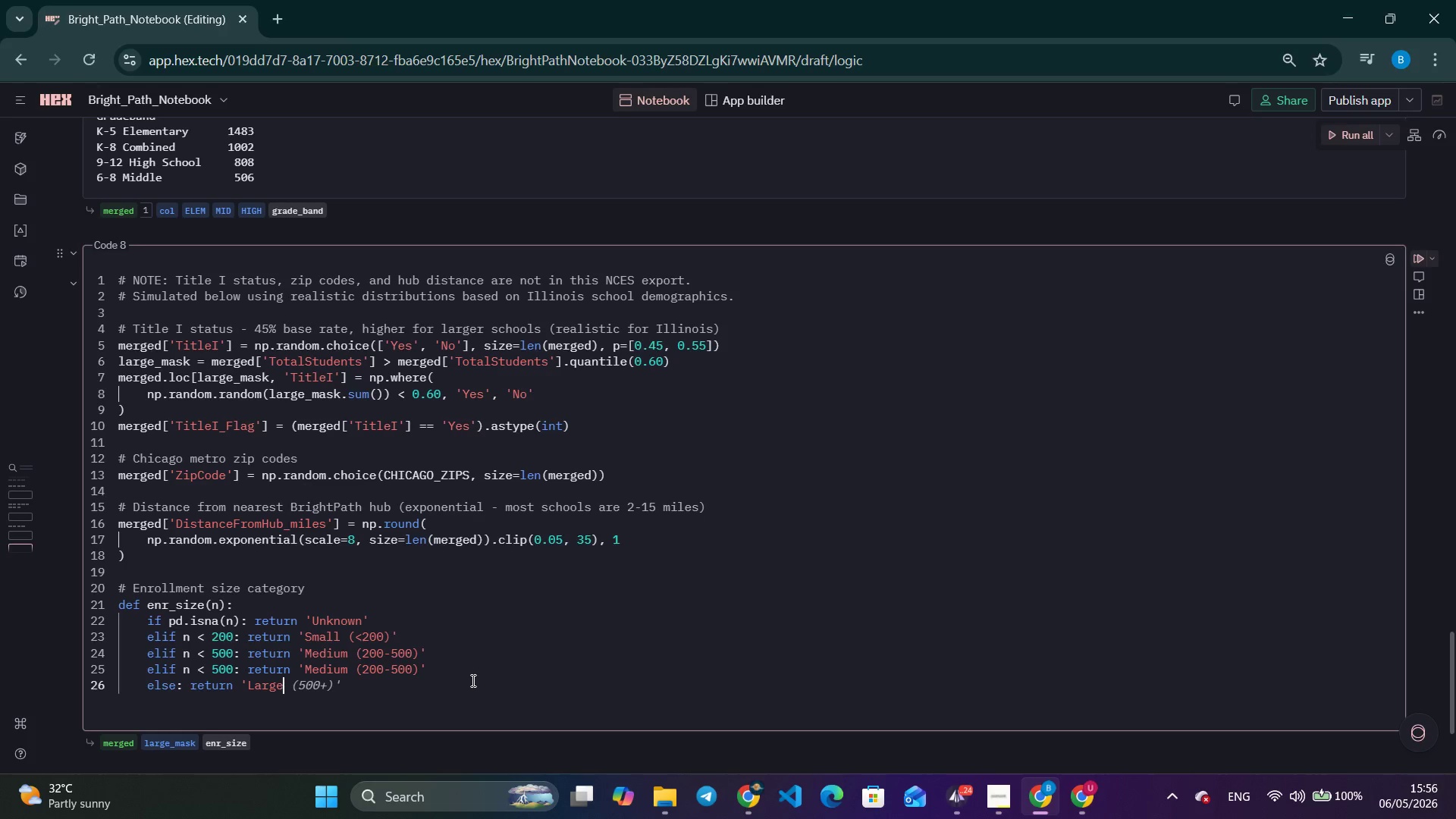 
key(Control+ArrowRight)
 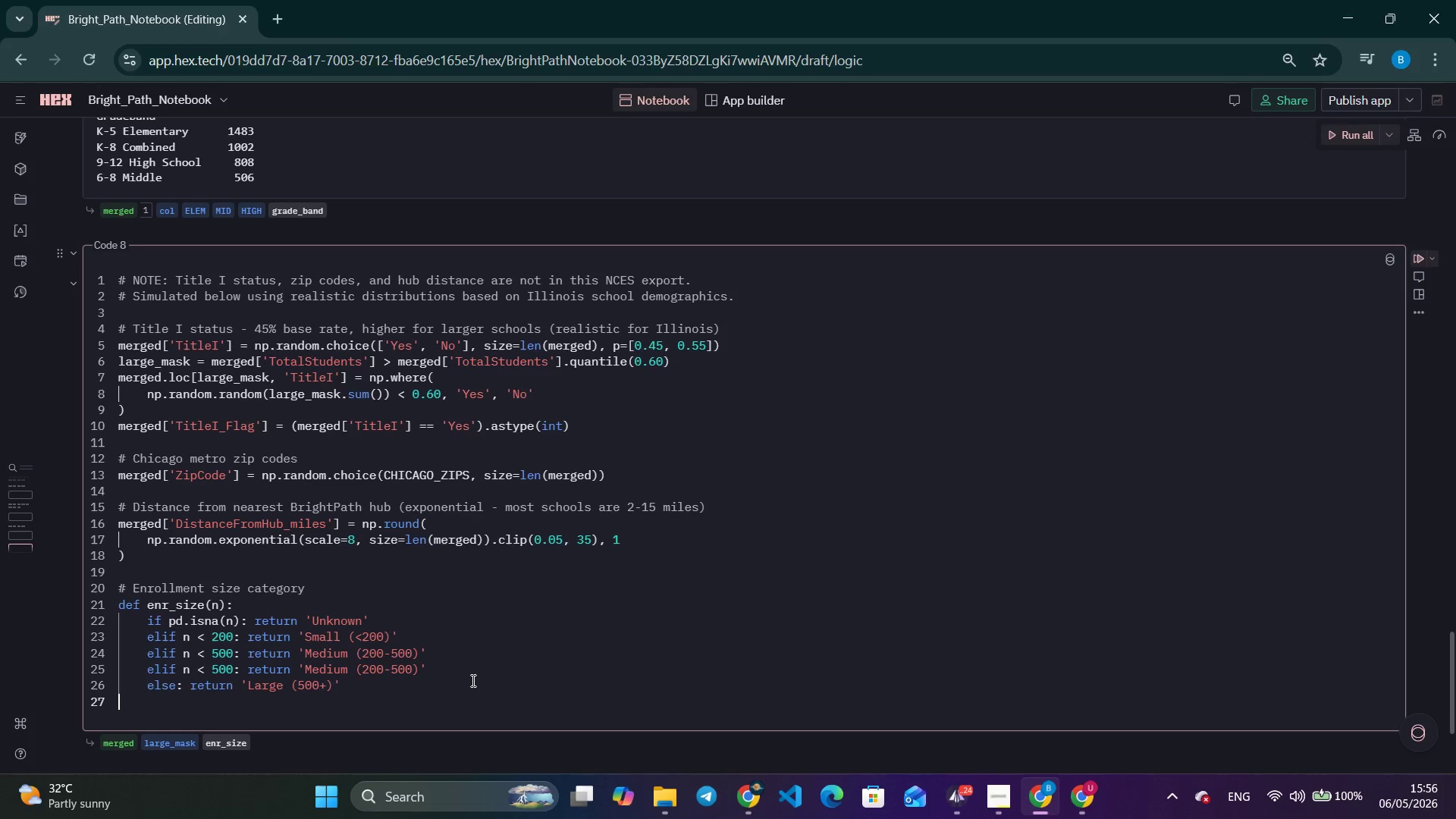 
key(Control+ArrowRight)
 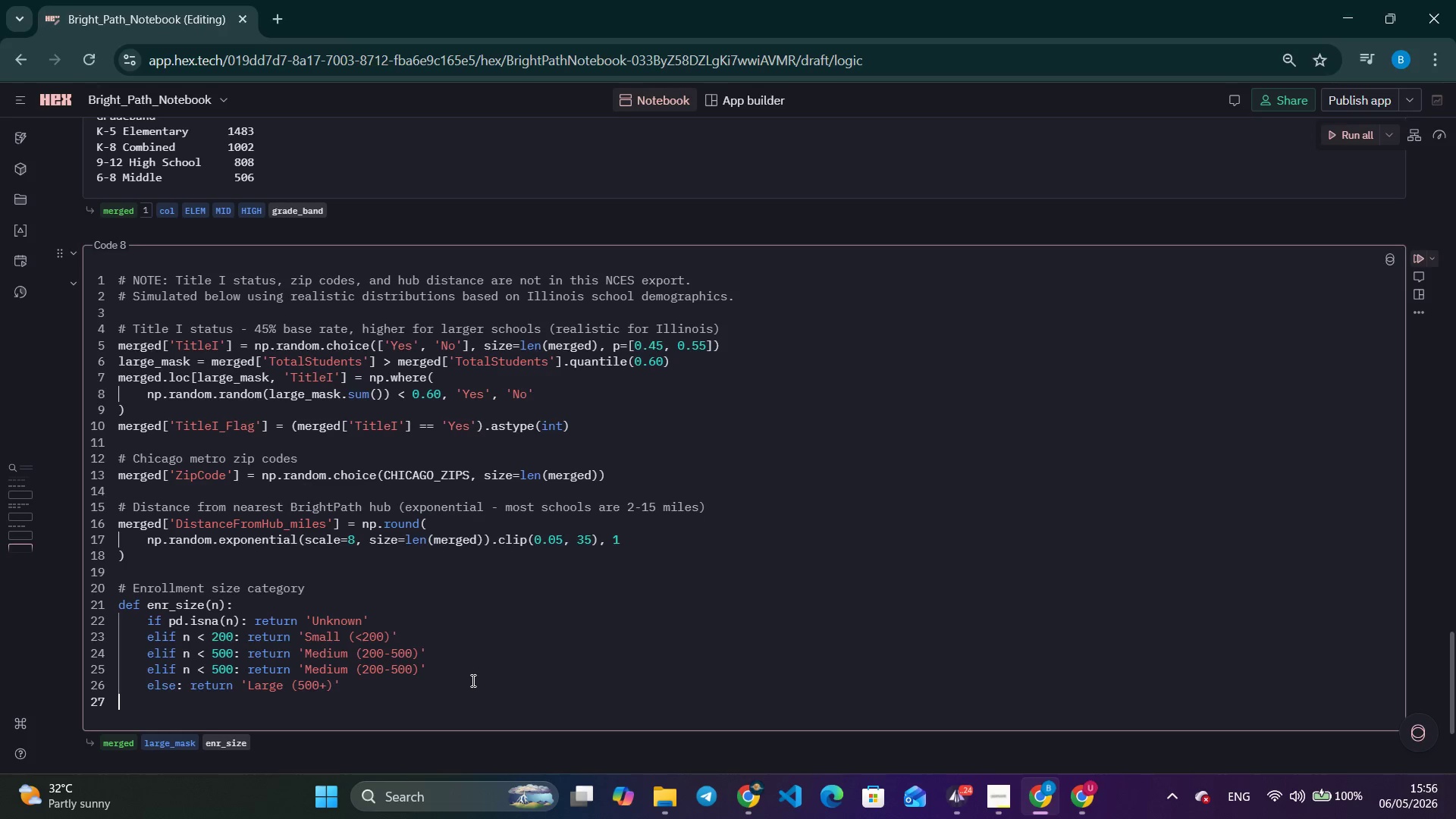 
key(Control+ArrowRight)
 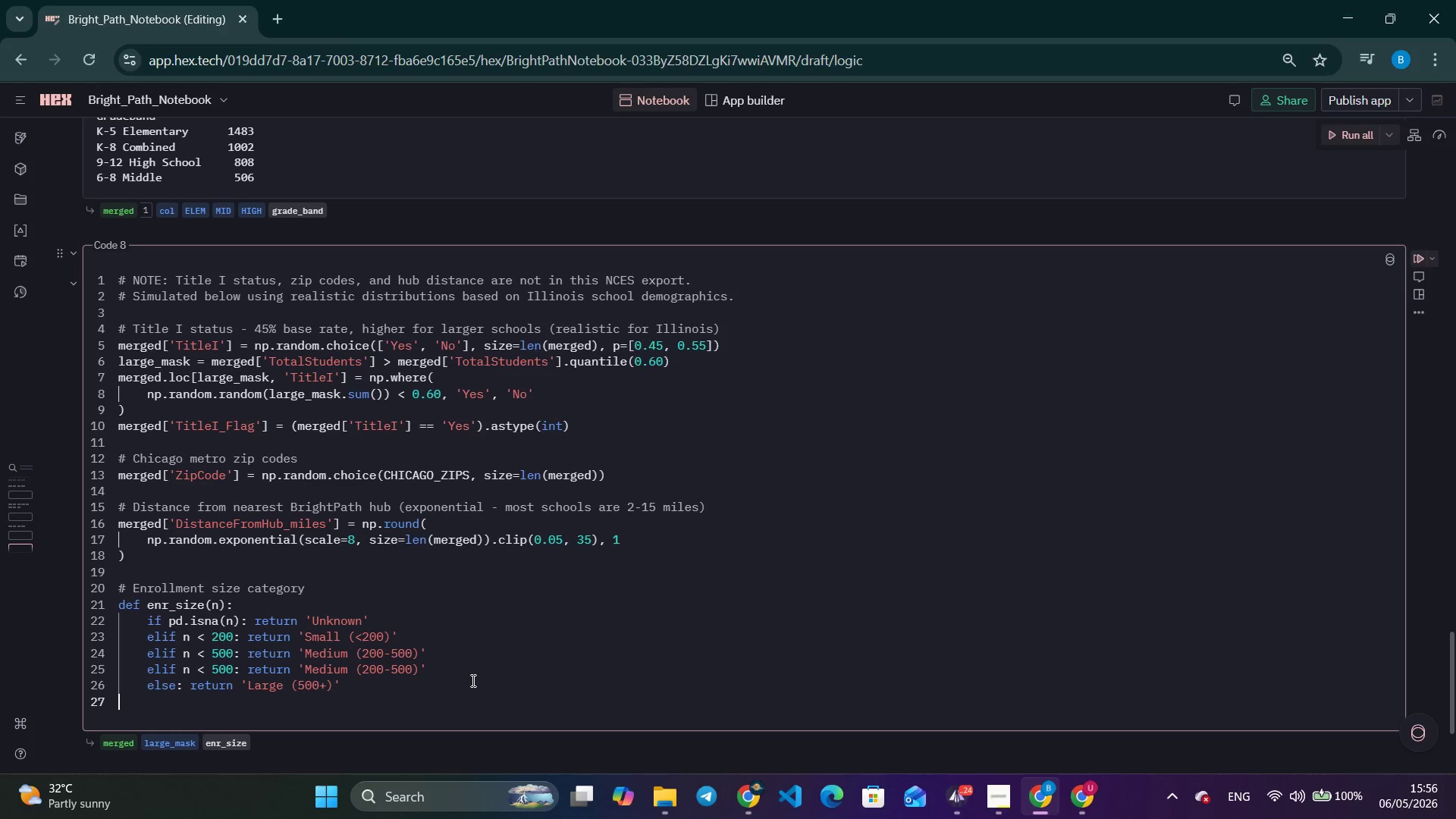 
key(Control+ArrowRight)
 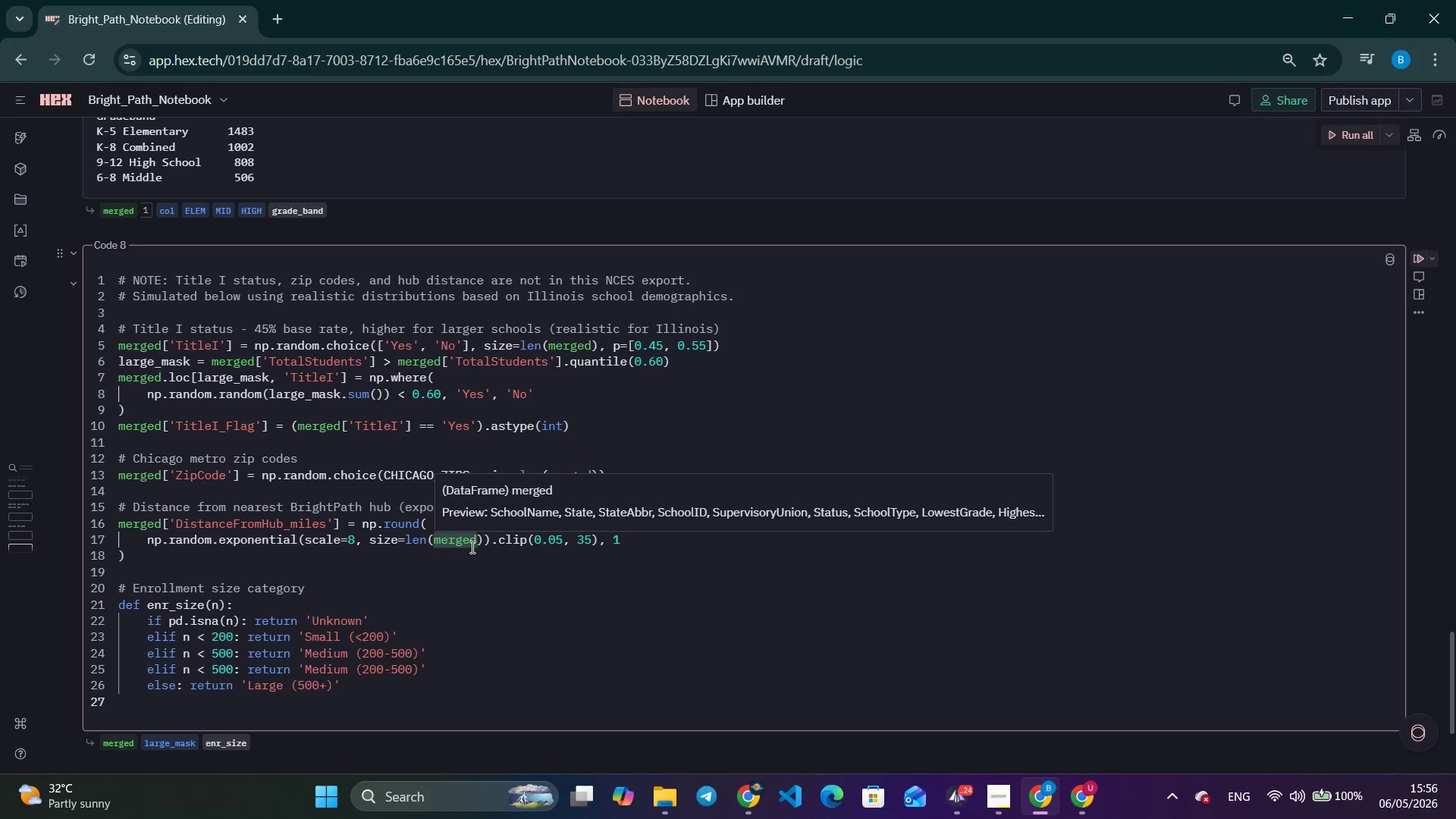 
scroll: coordinate [471, 547], scroll_direction: down, amount: 1.0
 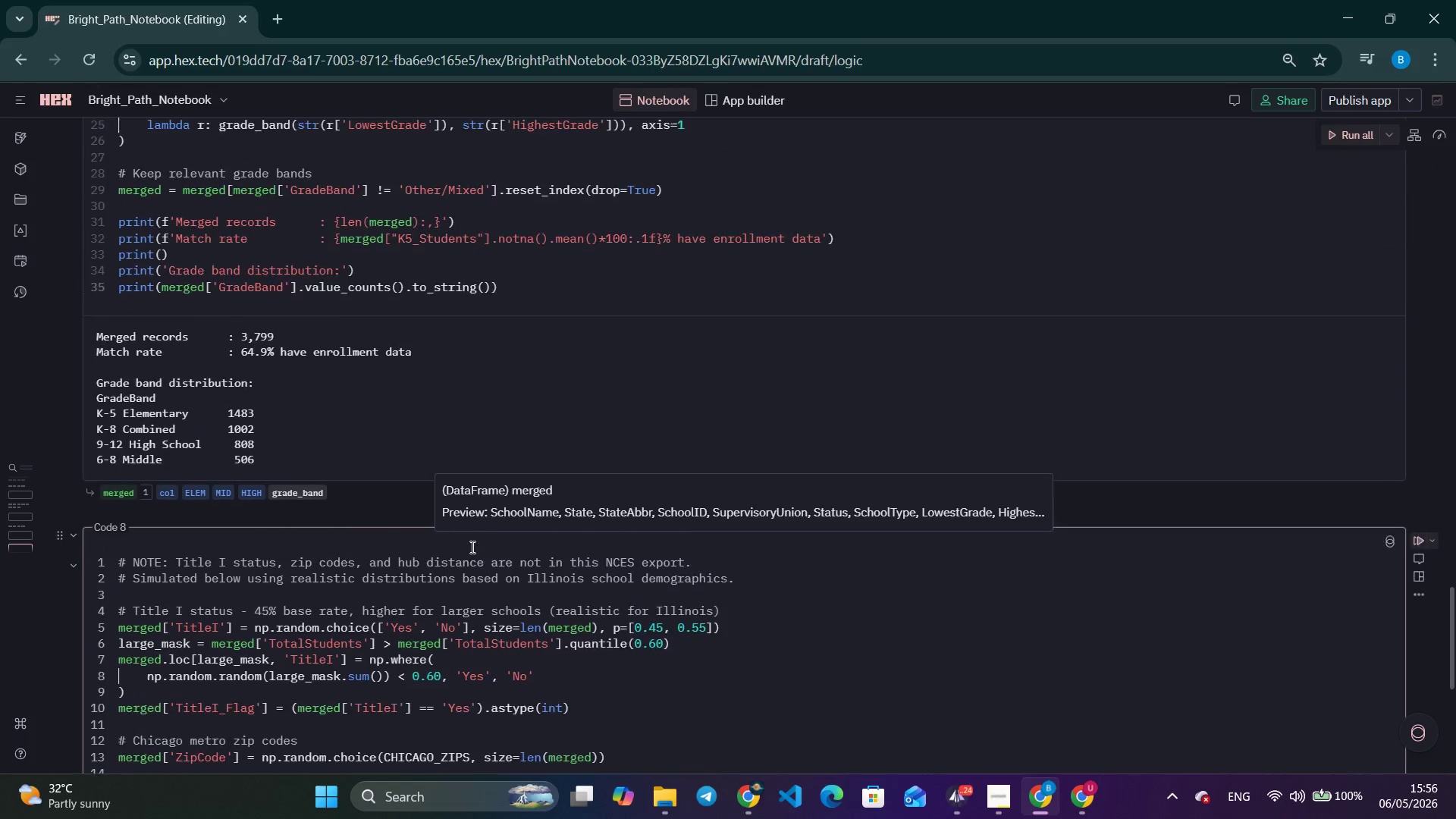 
scroll: coordinate [471, 547], scroll_direction: up, amount: 4.0
 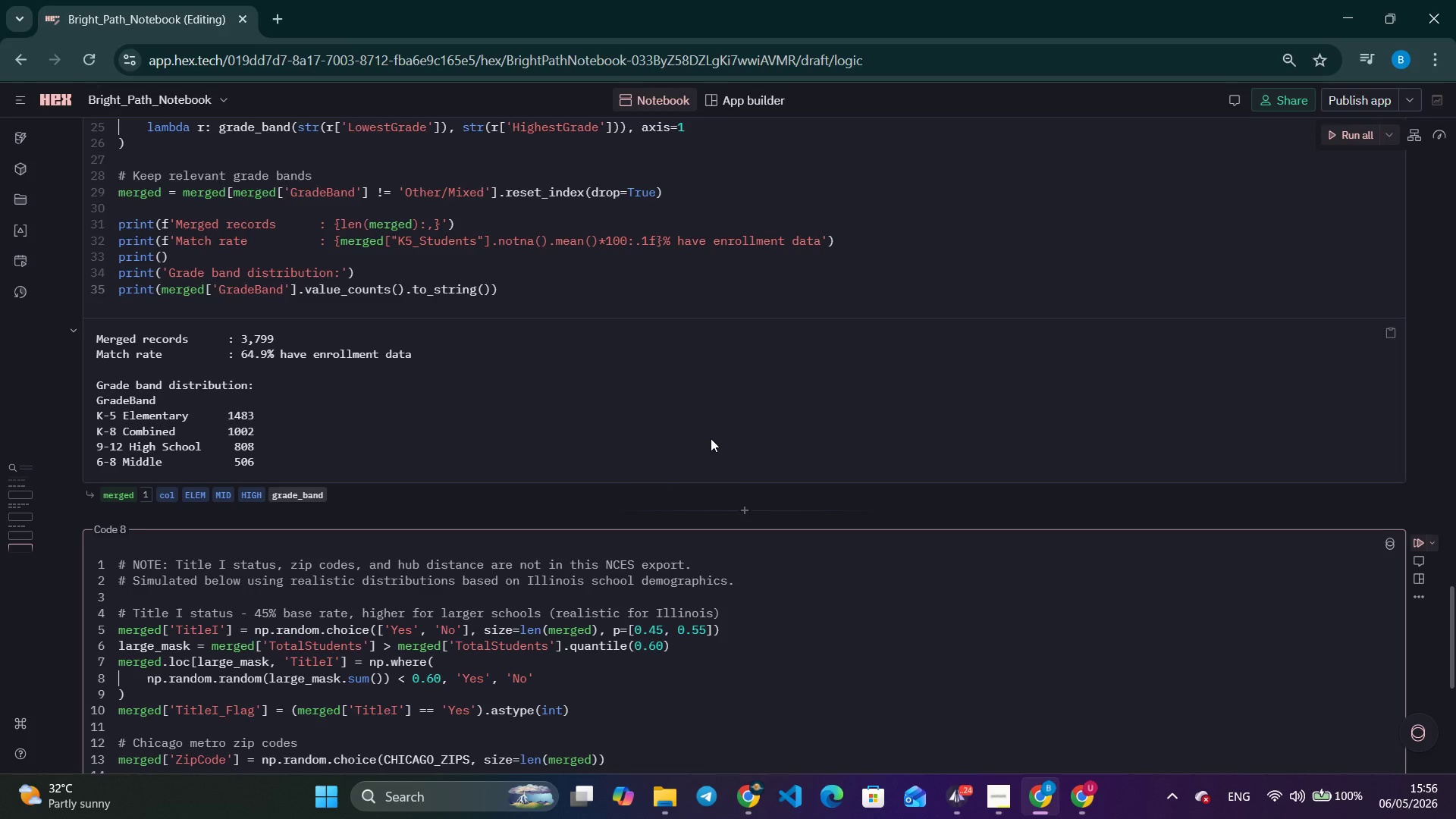 
wait(16.53)
 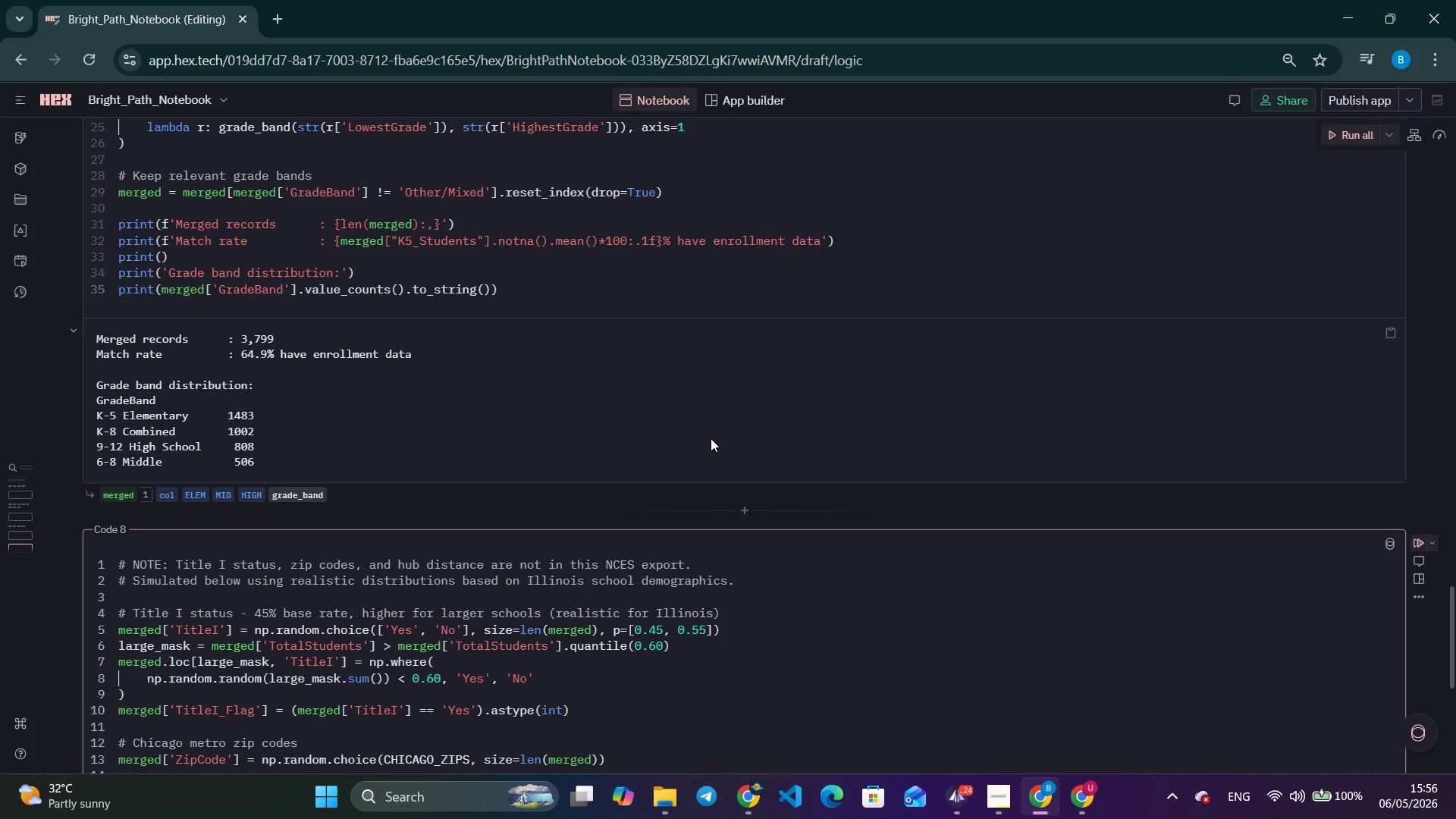 
scroll: coordinate [710, 438], scroll_direction: down, amount: 2.0
 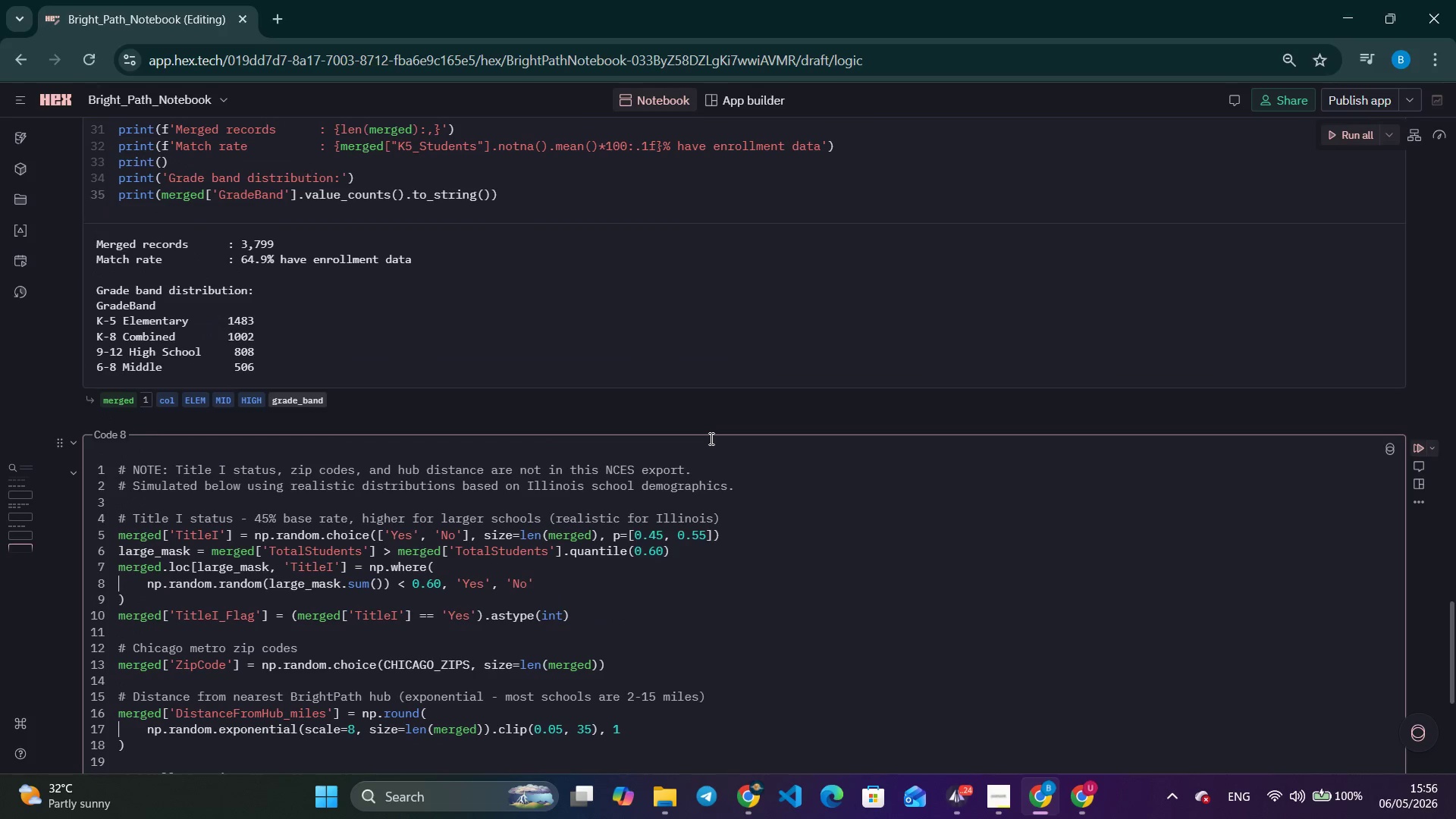 
scroll: coordinate [710, 438], scroll_direction: up, amount: 5.0
 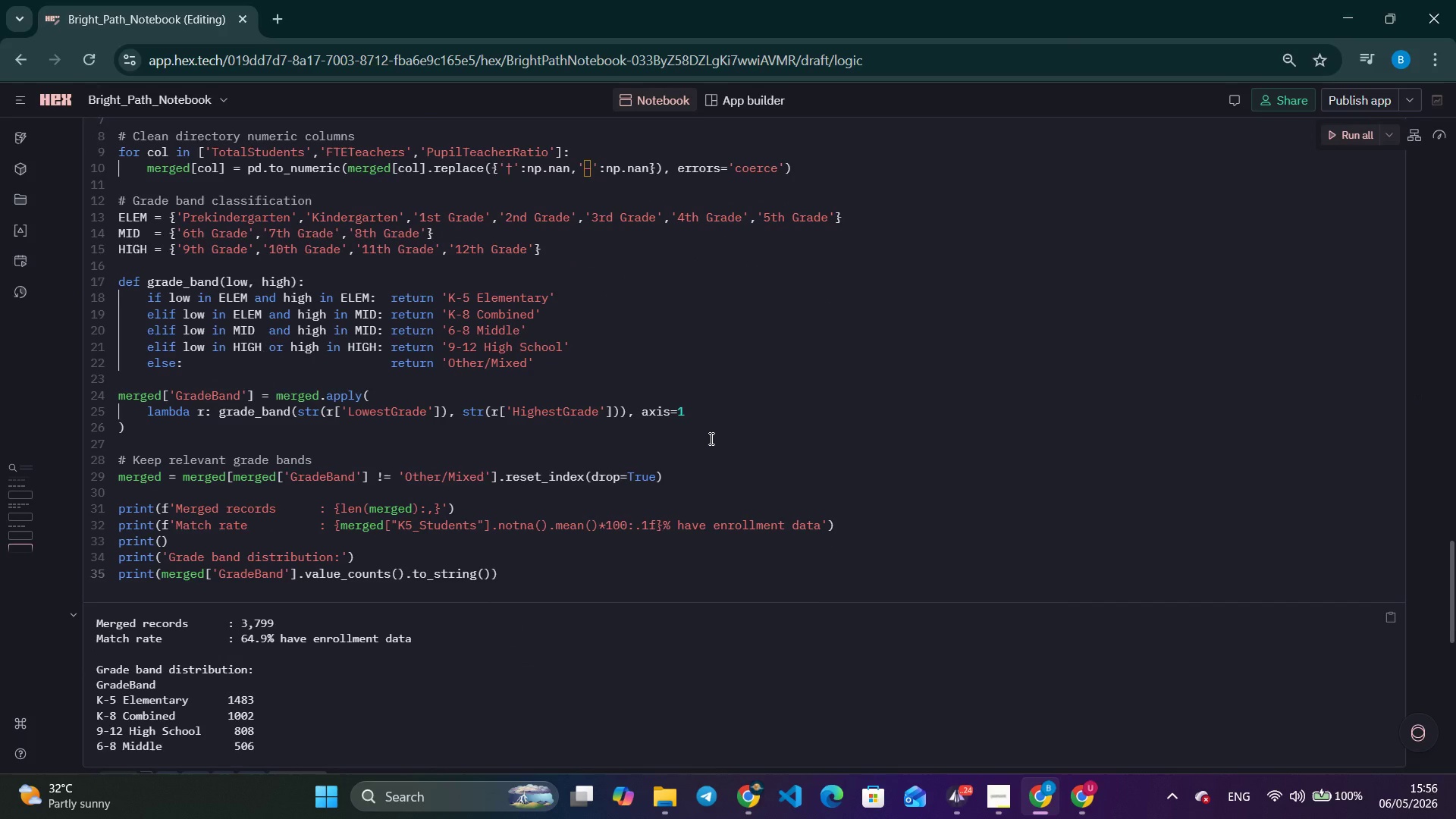 
wait(16.29)
 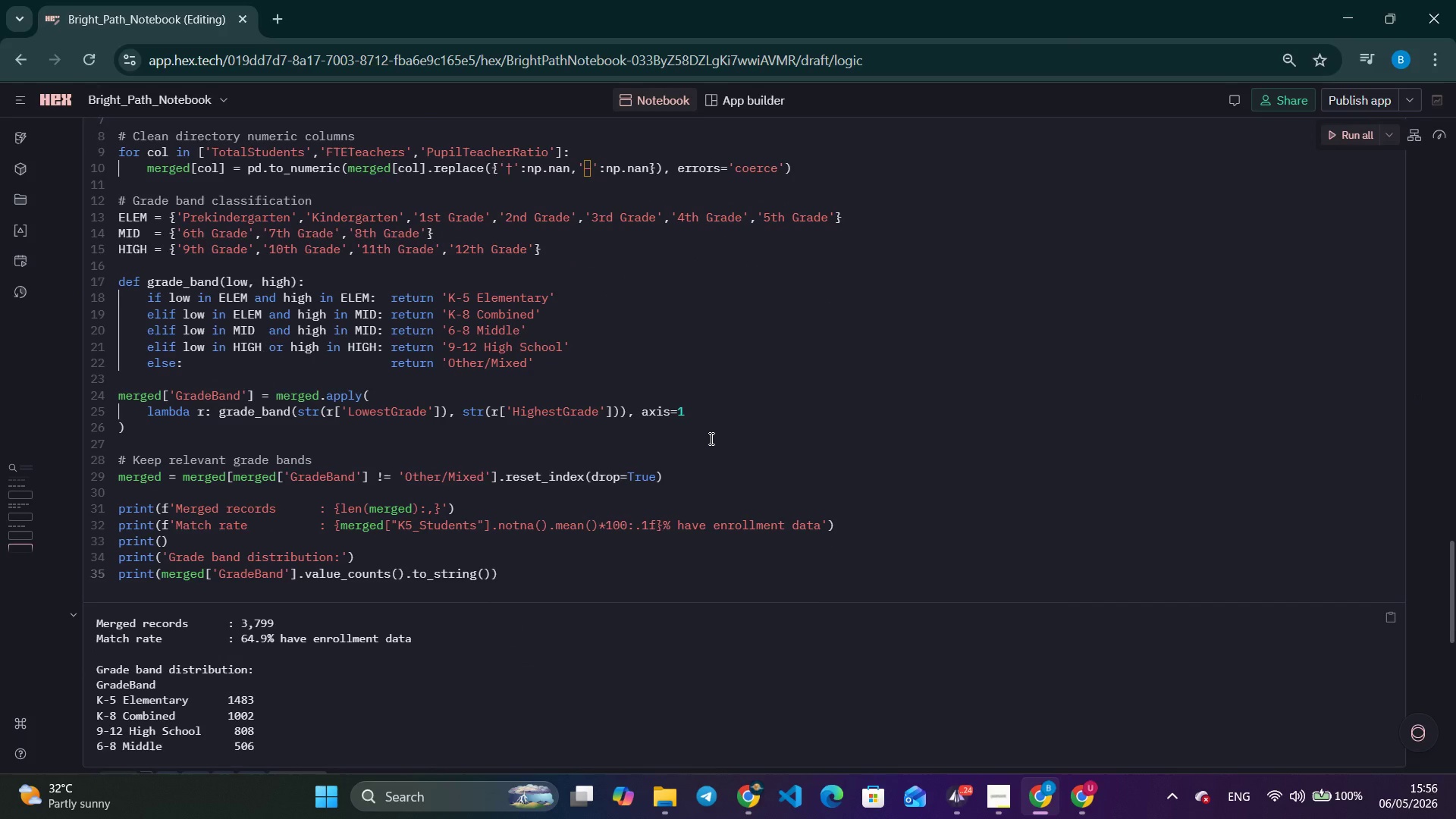 
scroll: coordinate [710, 438], scroll_direction: down, amount: 6.0
 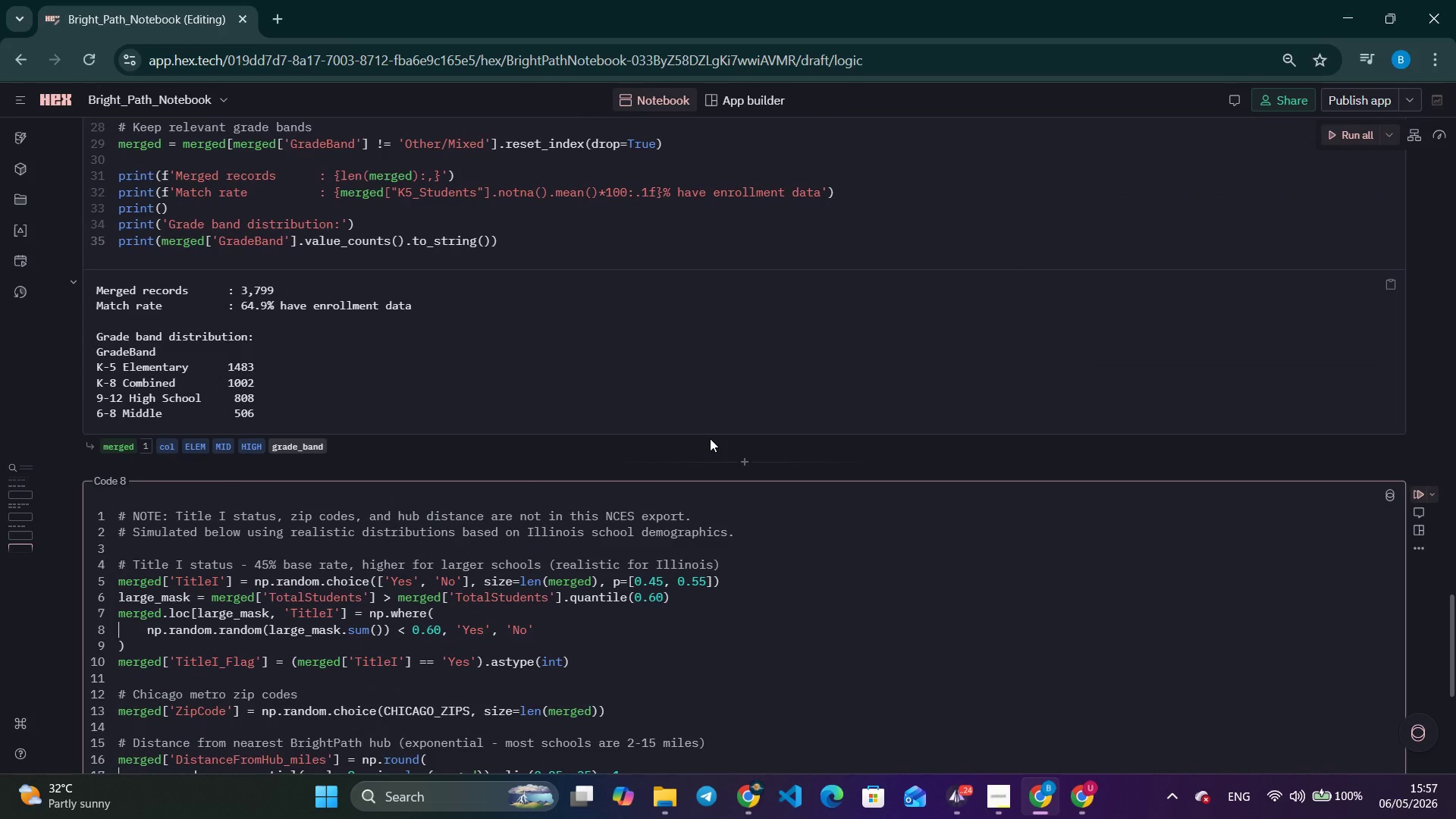 
wait(23.97)
 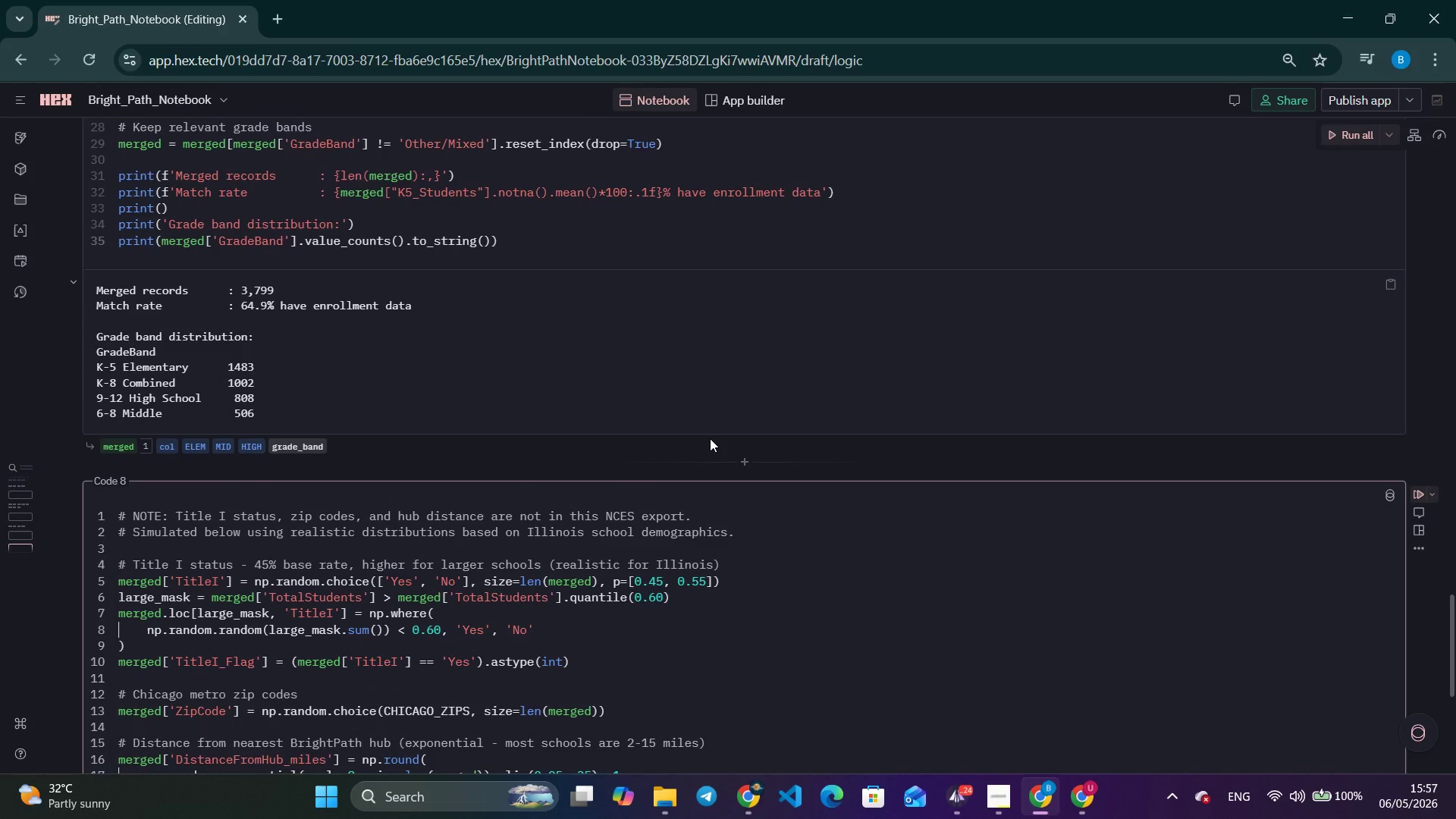 
scroll: coordinate [710, 438], scroll_direction: up, amount: 5.0
 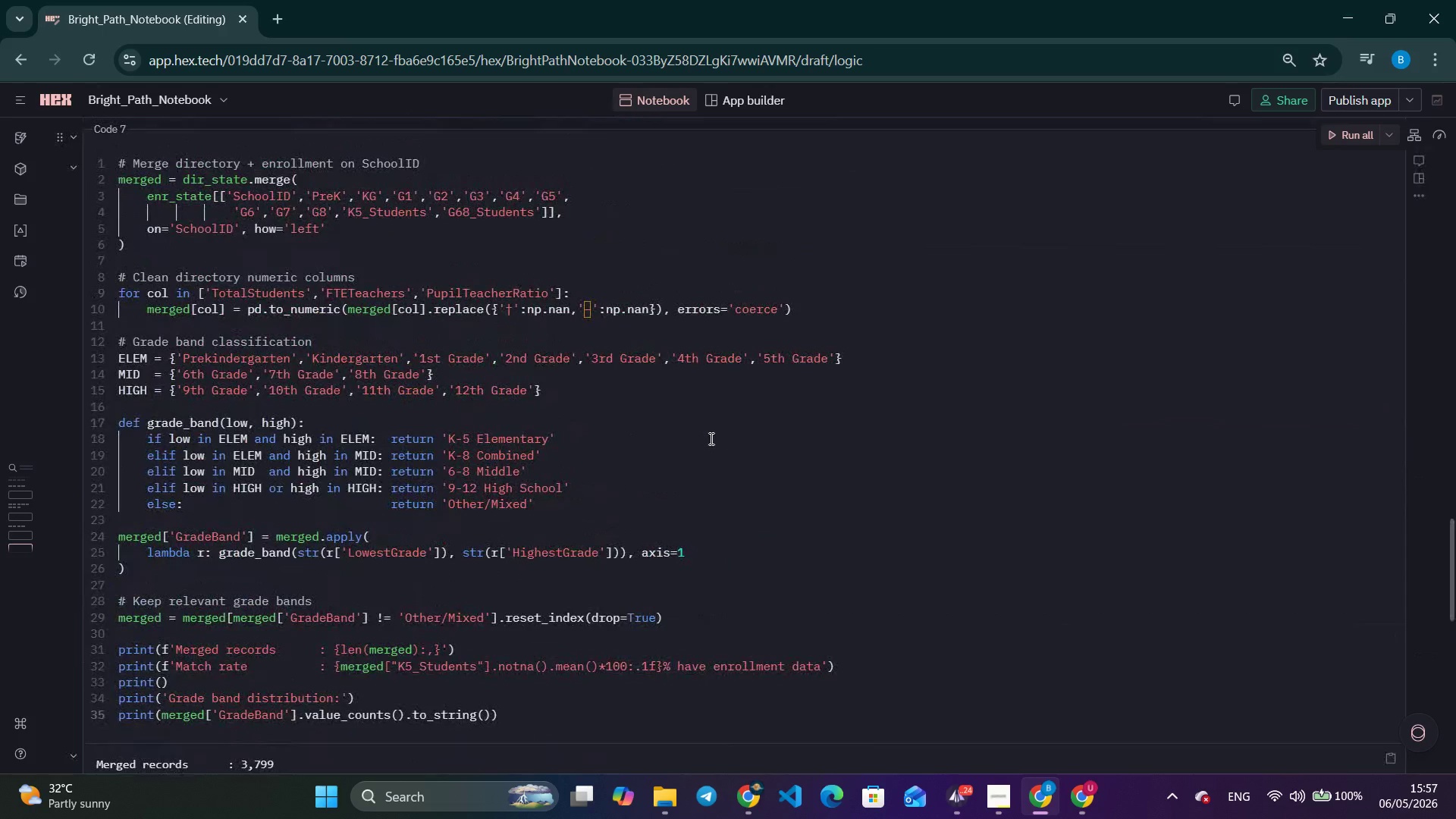 
wait(10.16)
 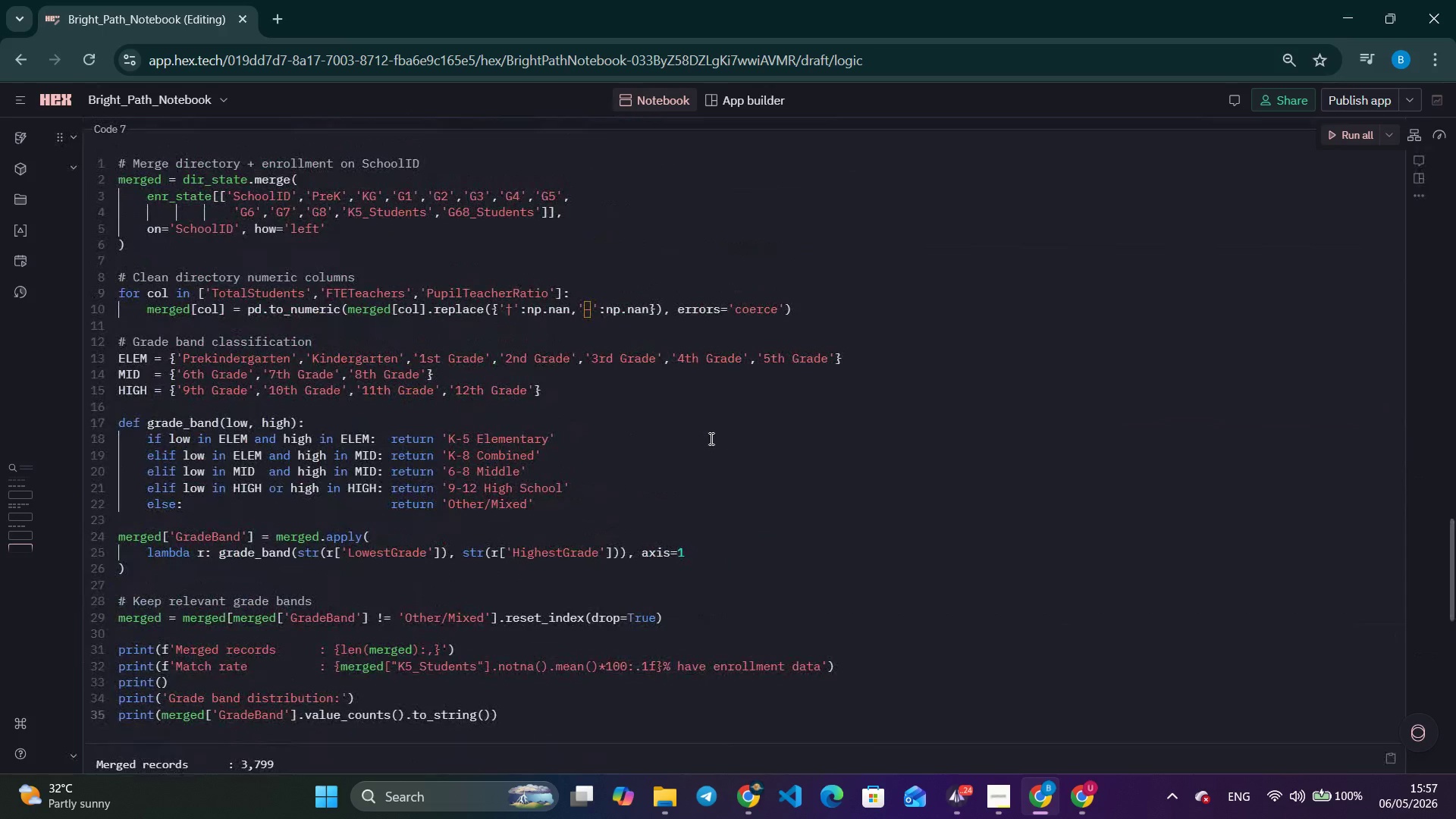 
scroll: coordinate [710, 438], scroll_direction: down, amount: 11.0
 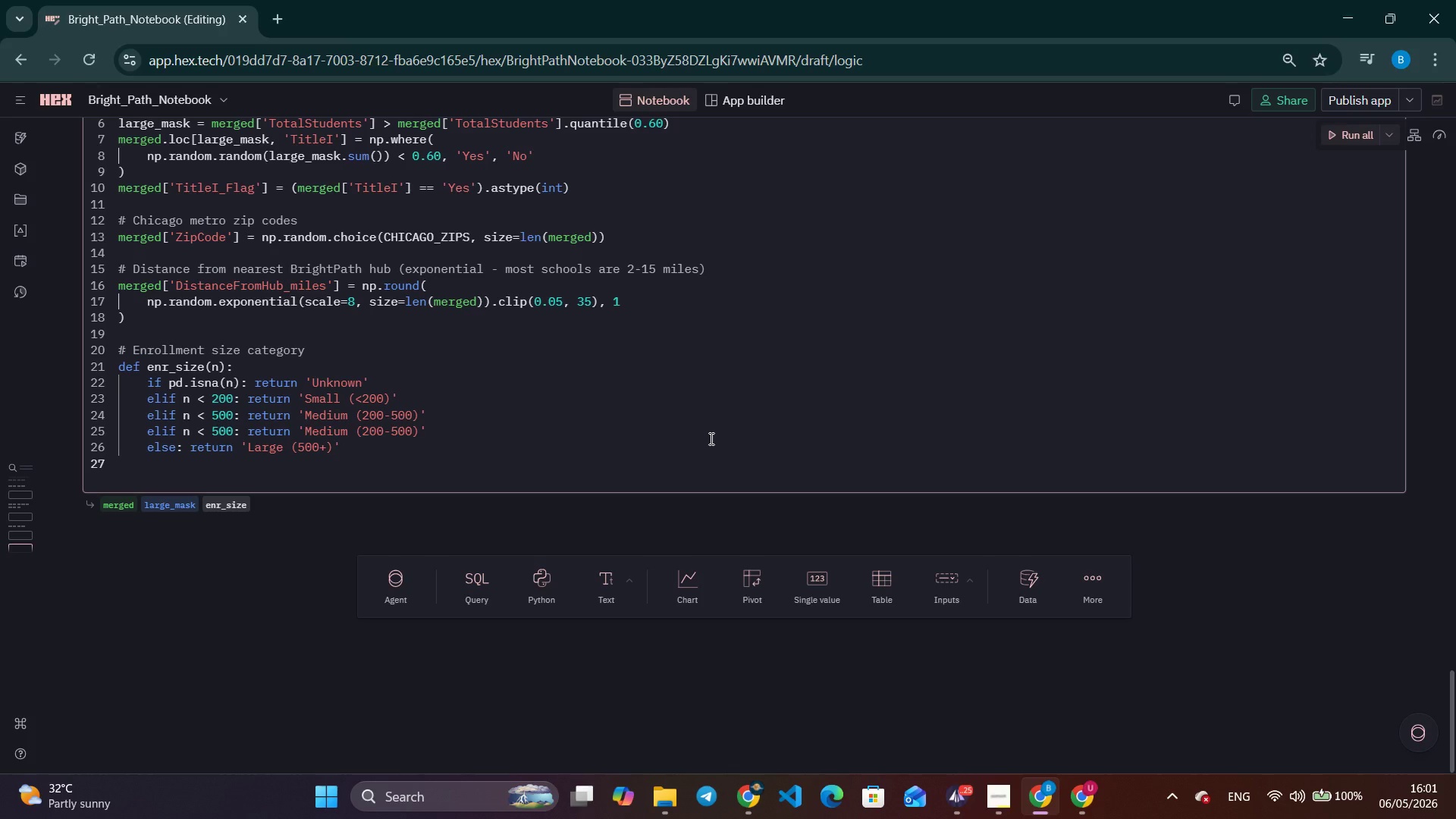 
wait(210.91)
 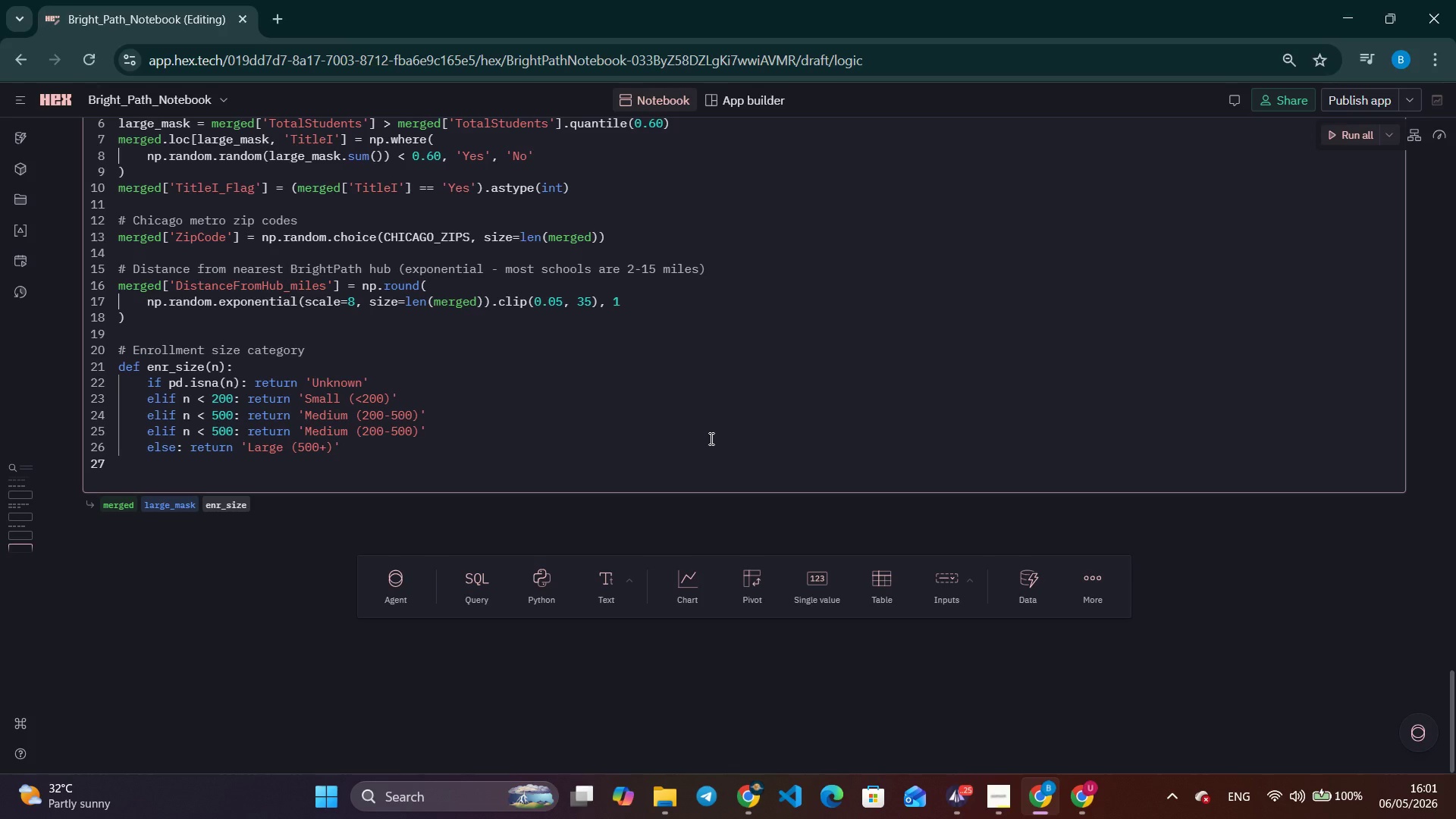 
type(merged[)
key(Tab)
key(Tab)
key(Tab)
 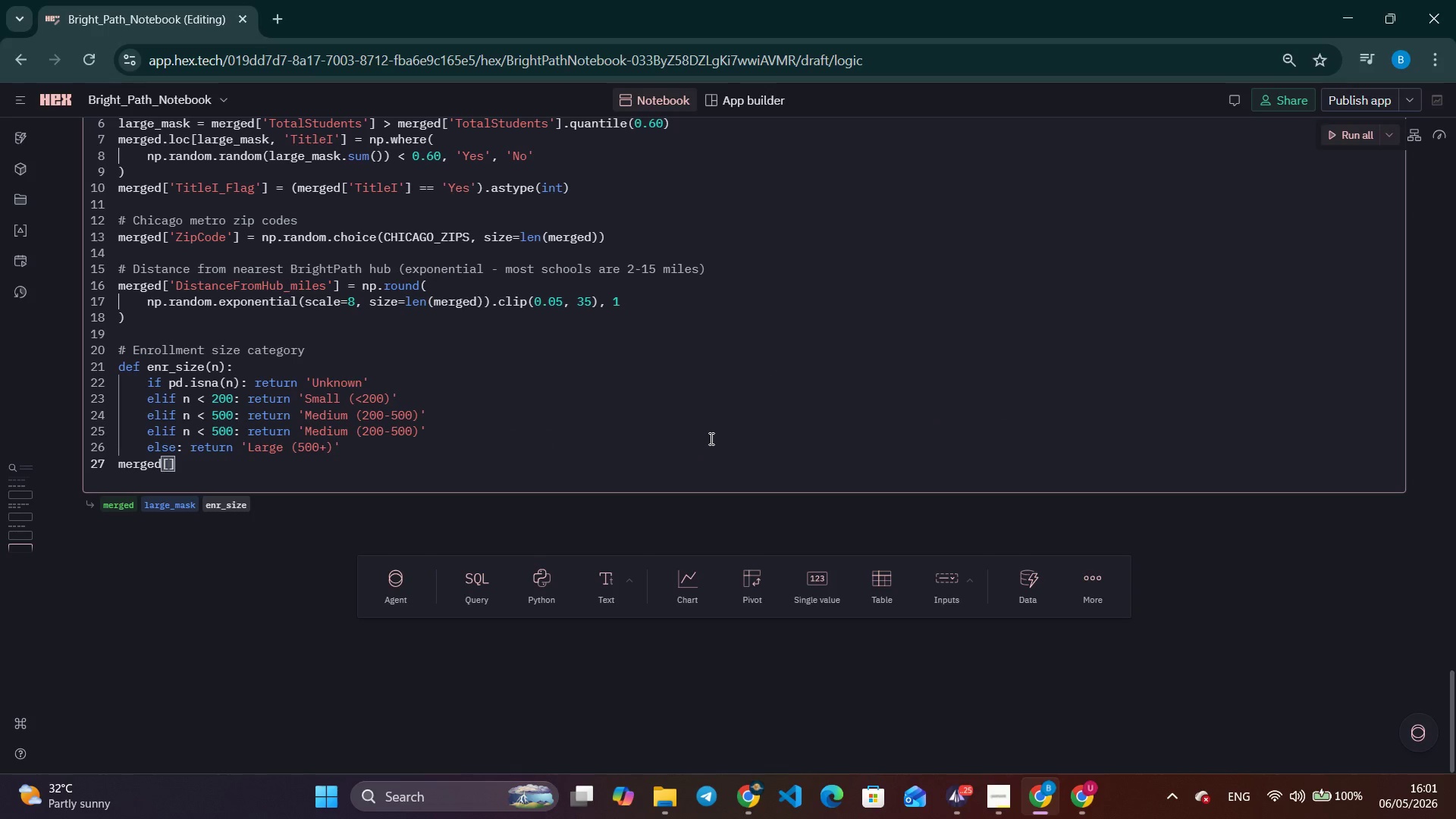 
hold_key(key=AltLeft, duration=0.84)